 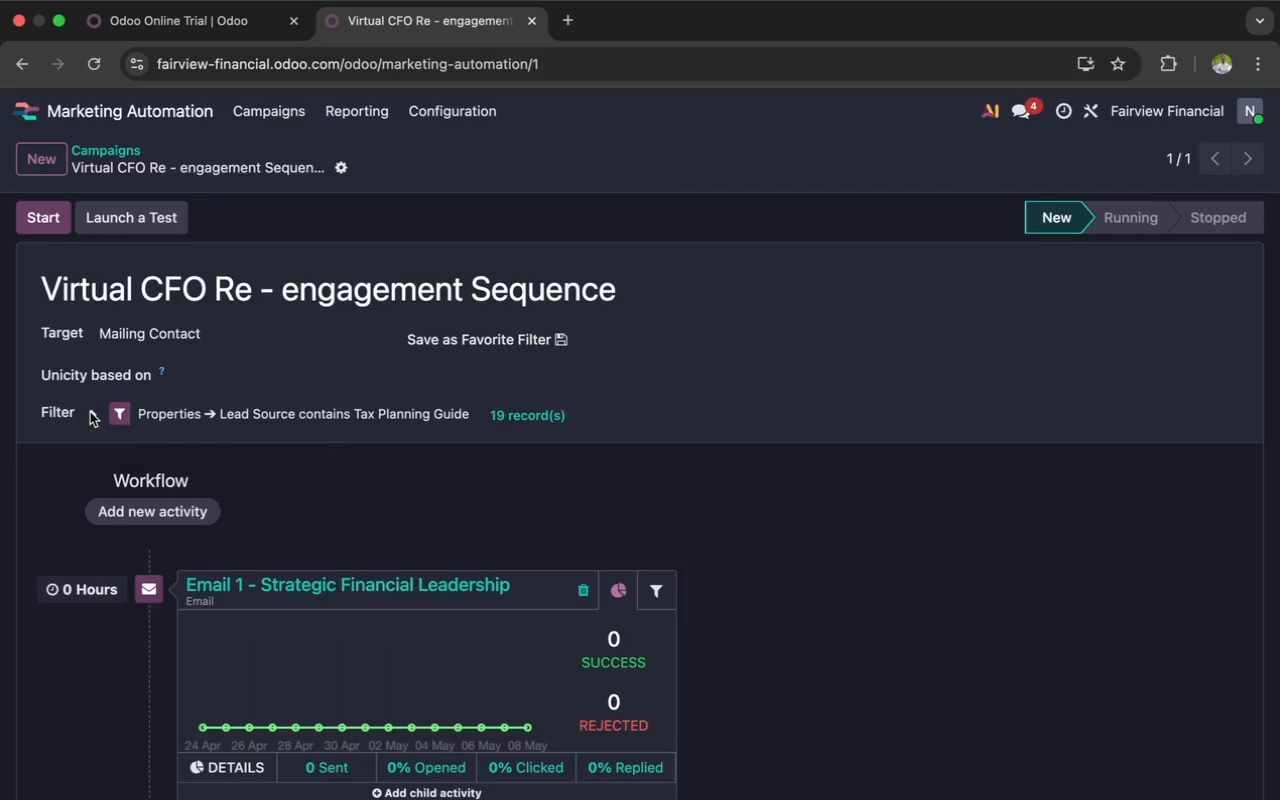 
mouse_move([111, 417])
 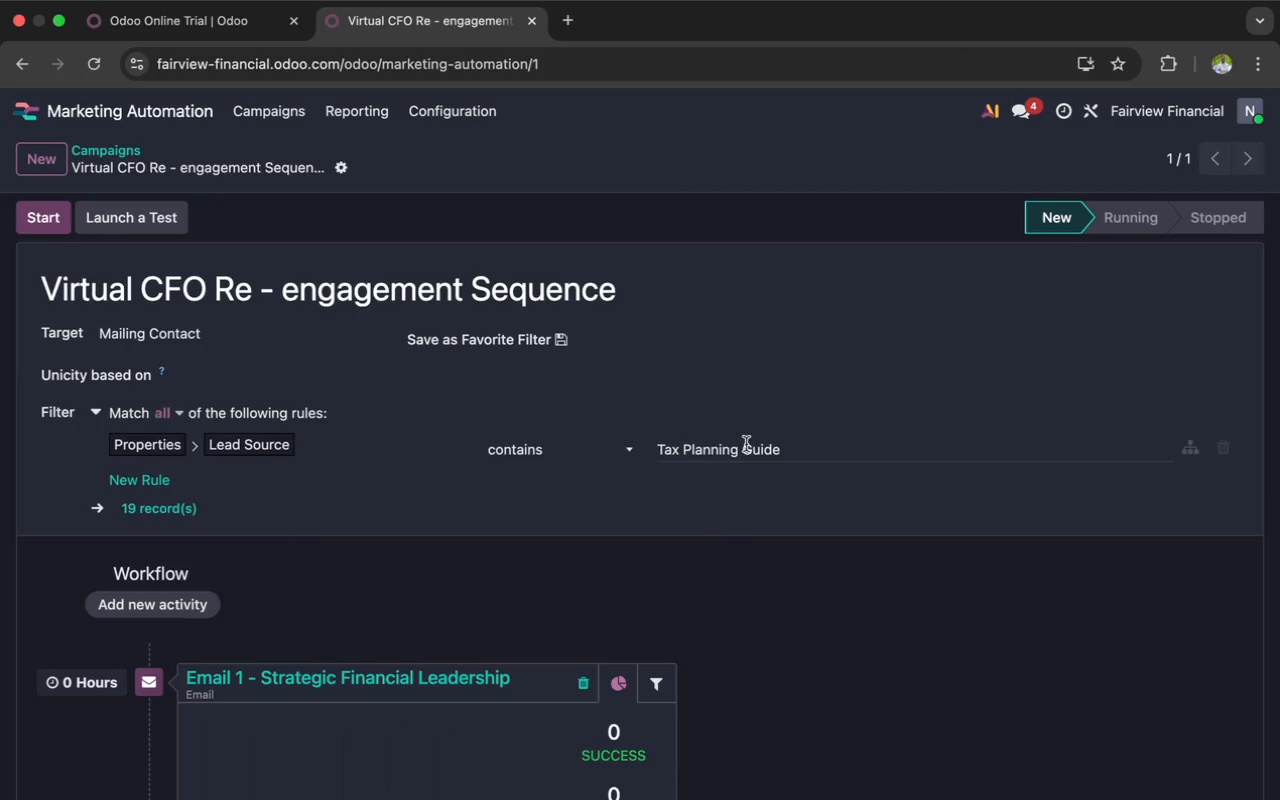 
left_click([793, 448])
 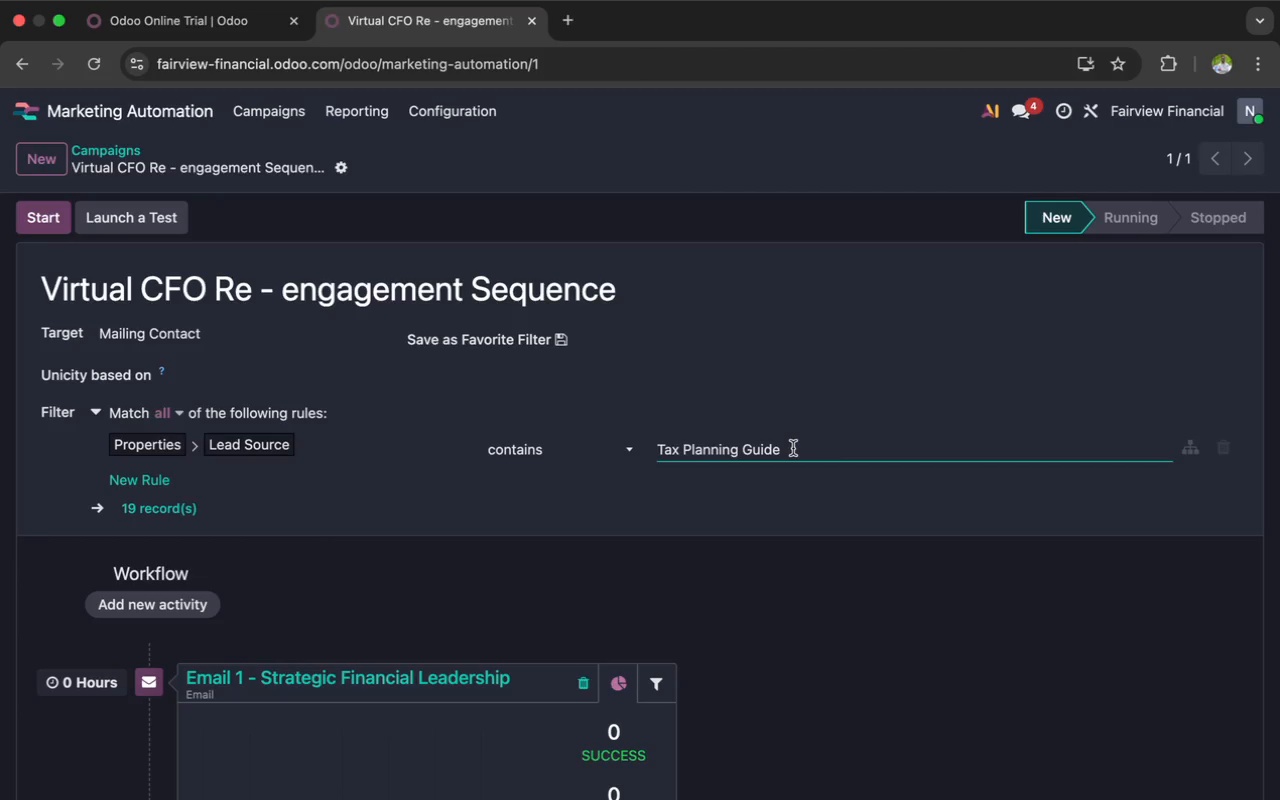 
wait(13.89)
 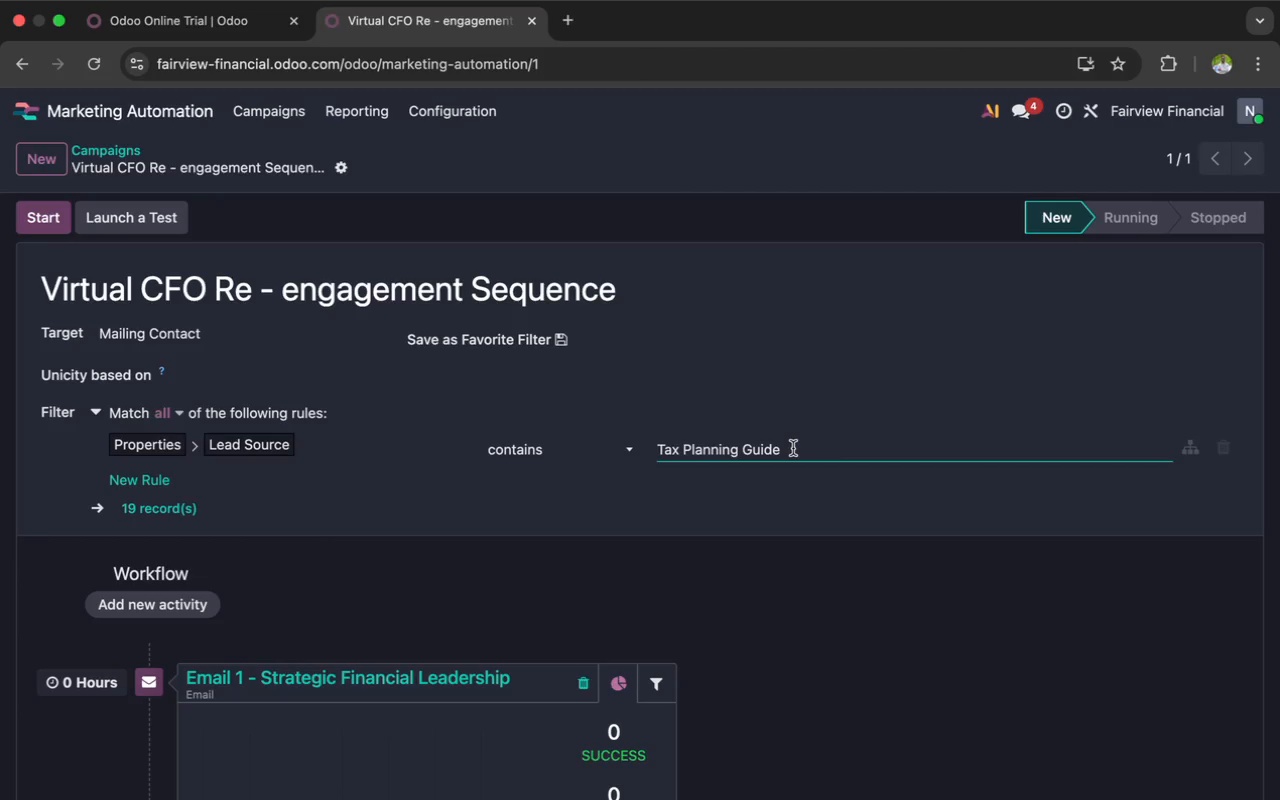 
key(Backspace)
 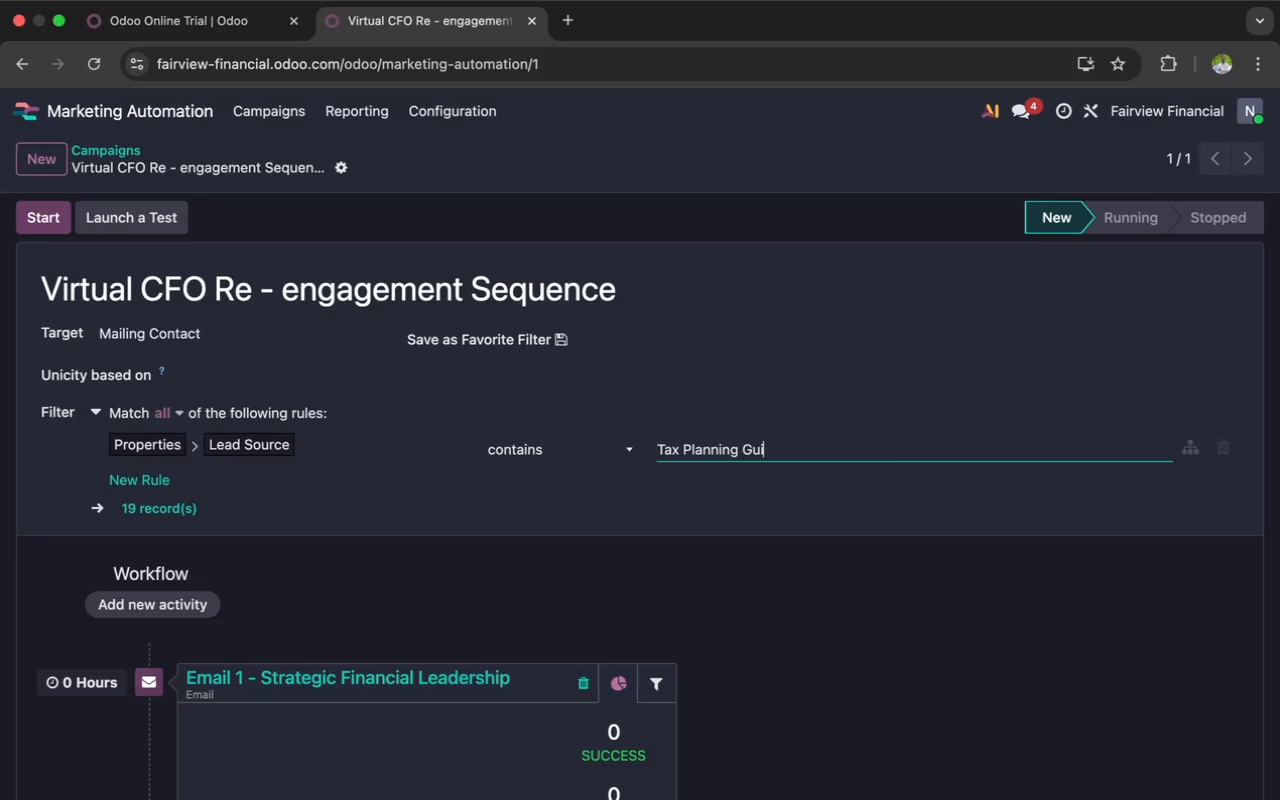 
key(Backspace)
 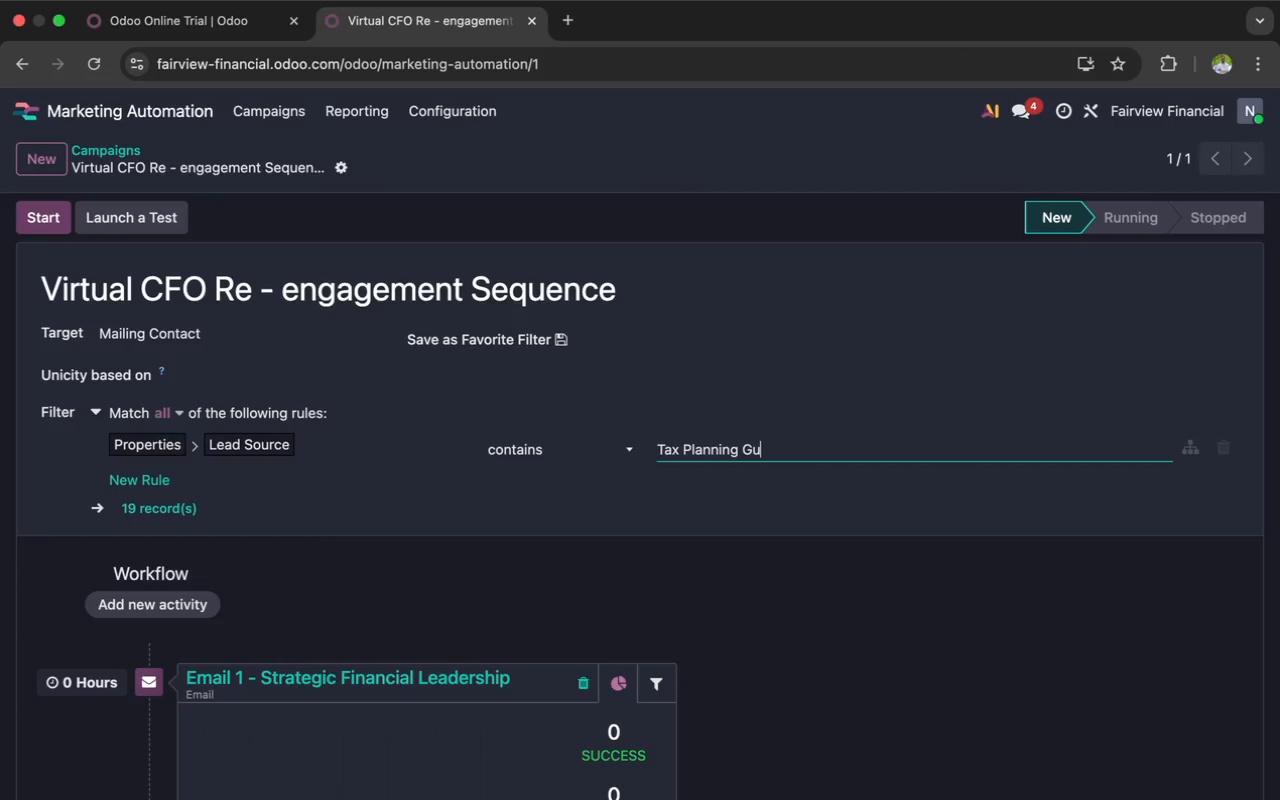 
key(Backspace)
 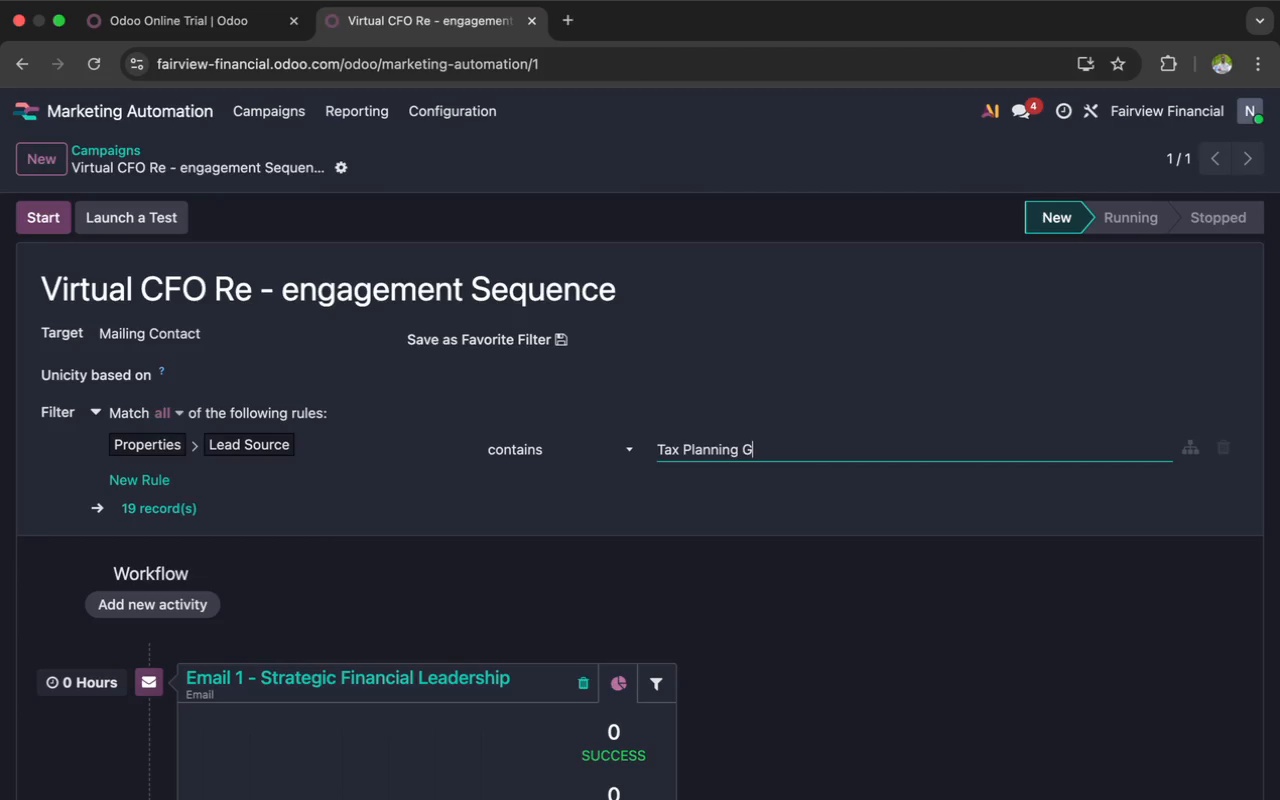 
key(Backspace)
 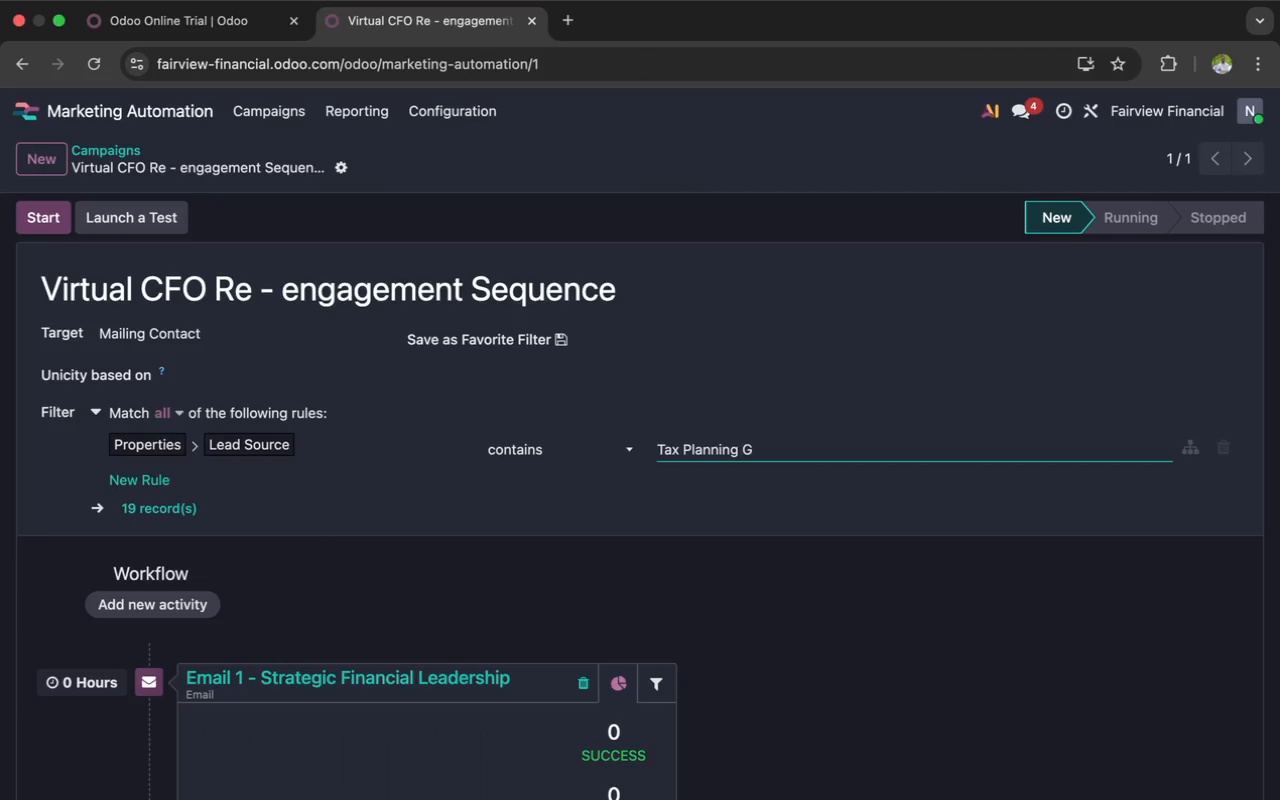 
key(Backspace)
 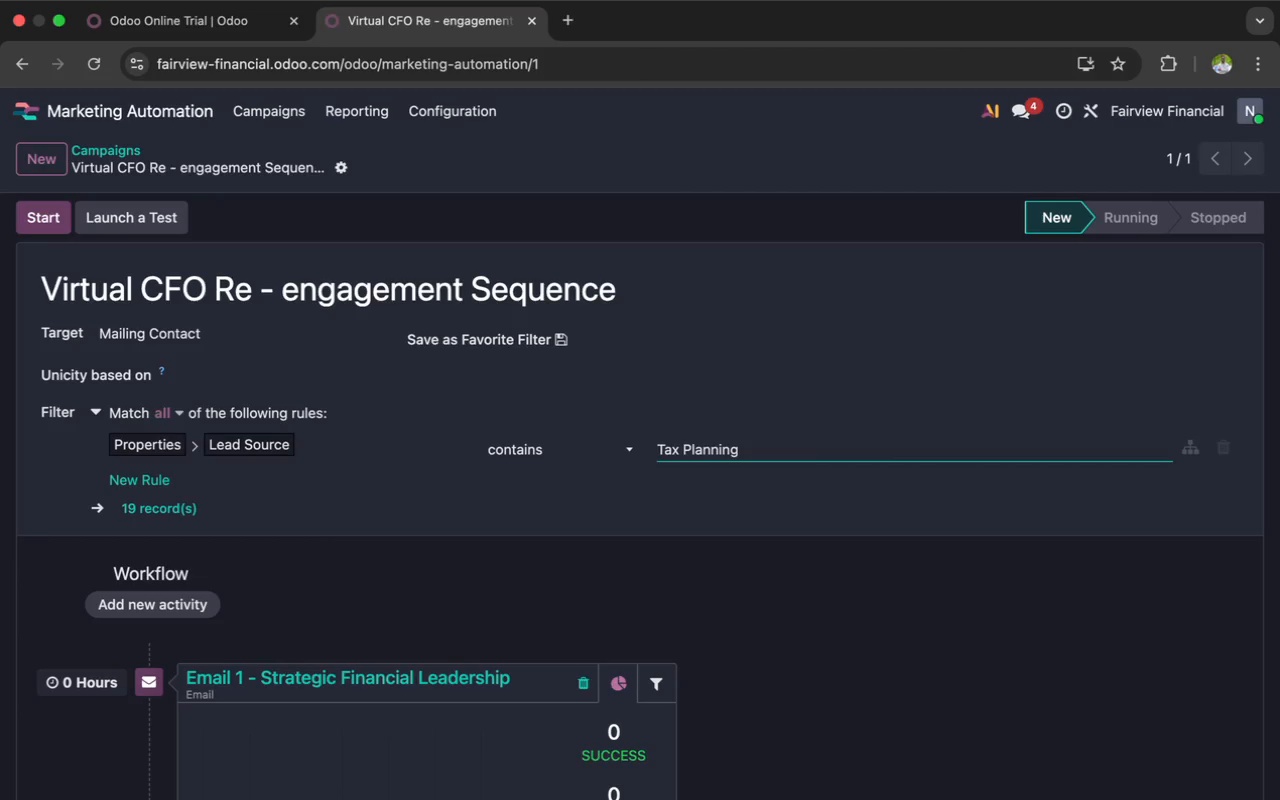 
key(Backspace)
 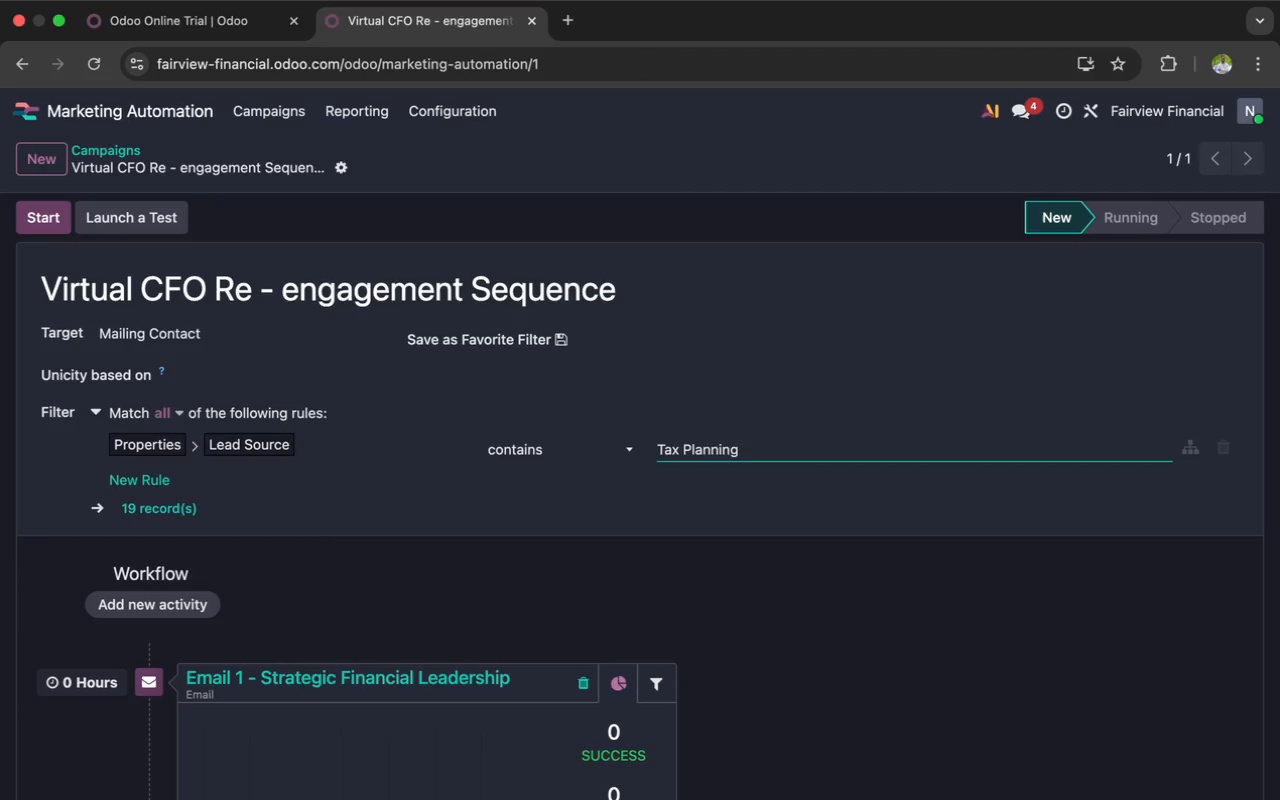 
key(Backspace)
 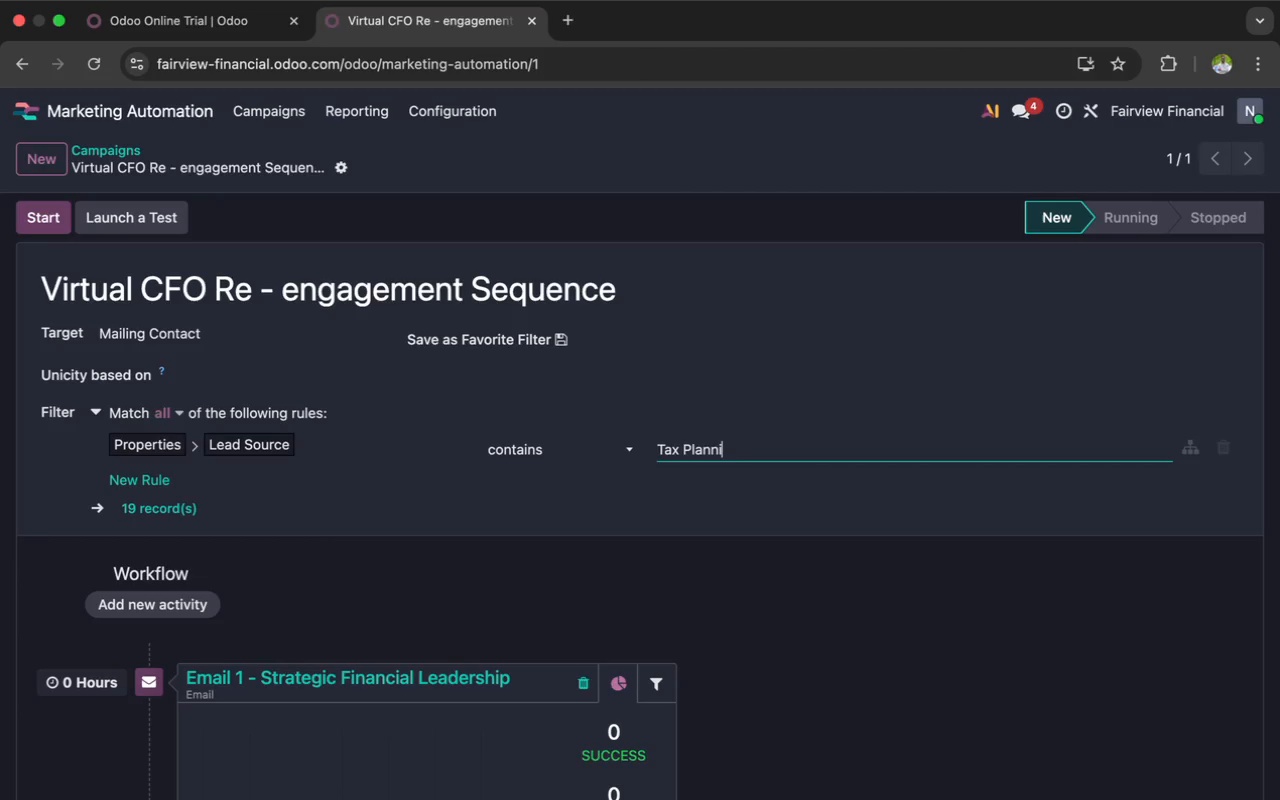 
key(Backspace)
 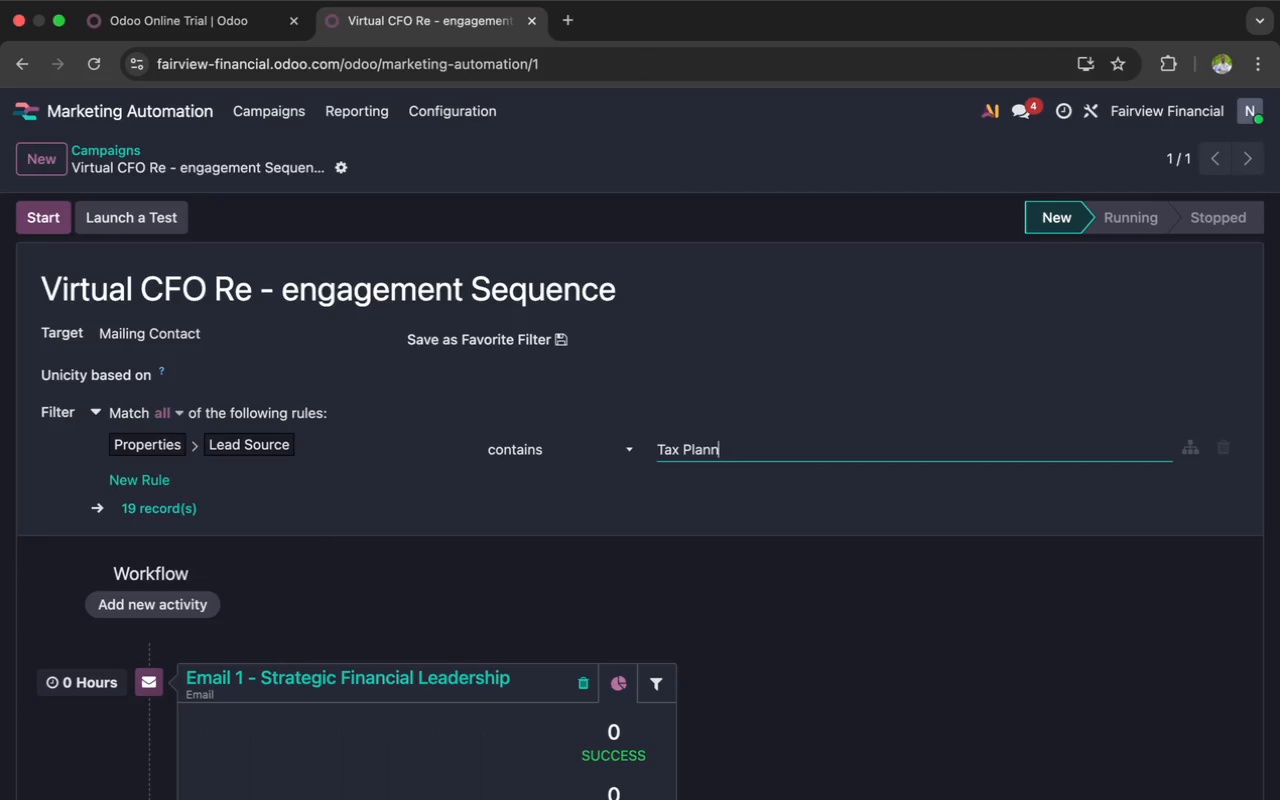 
key(Backspace)
 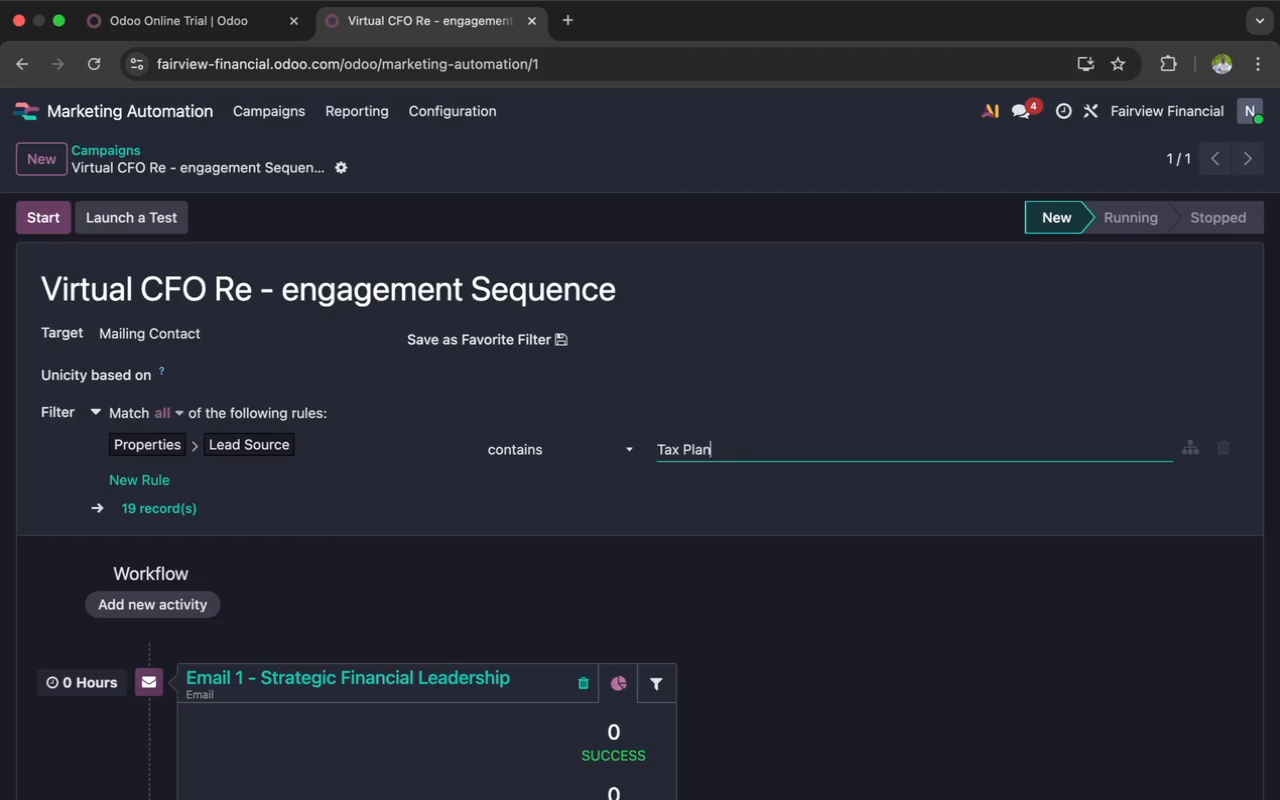 
key(Backspace)
 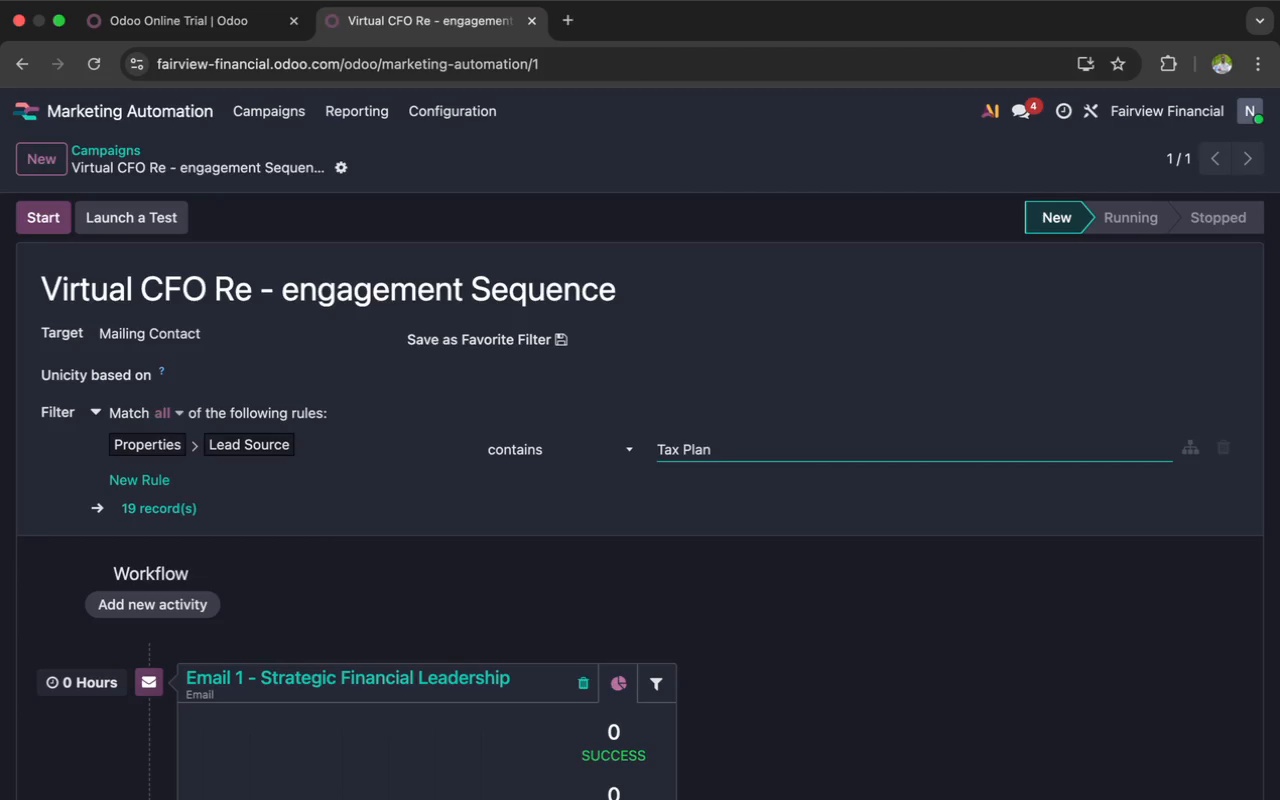 
key(Backspace)
 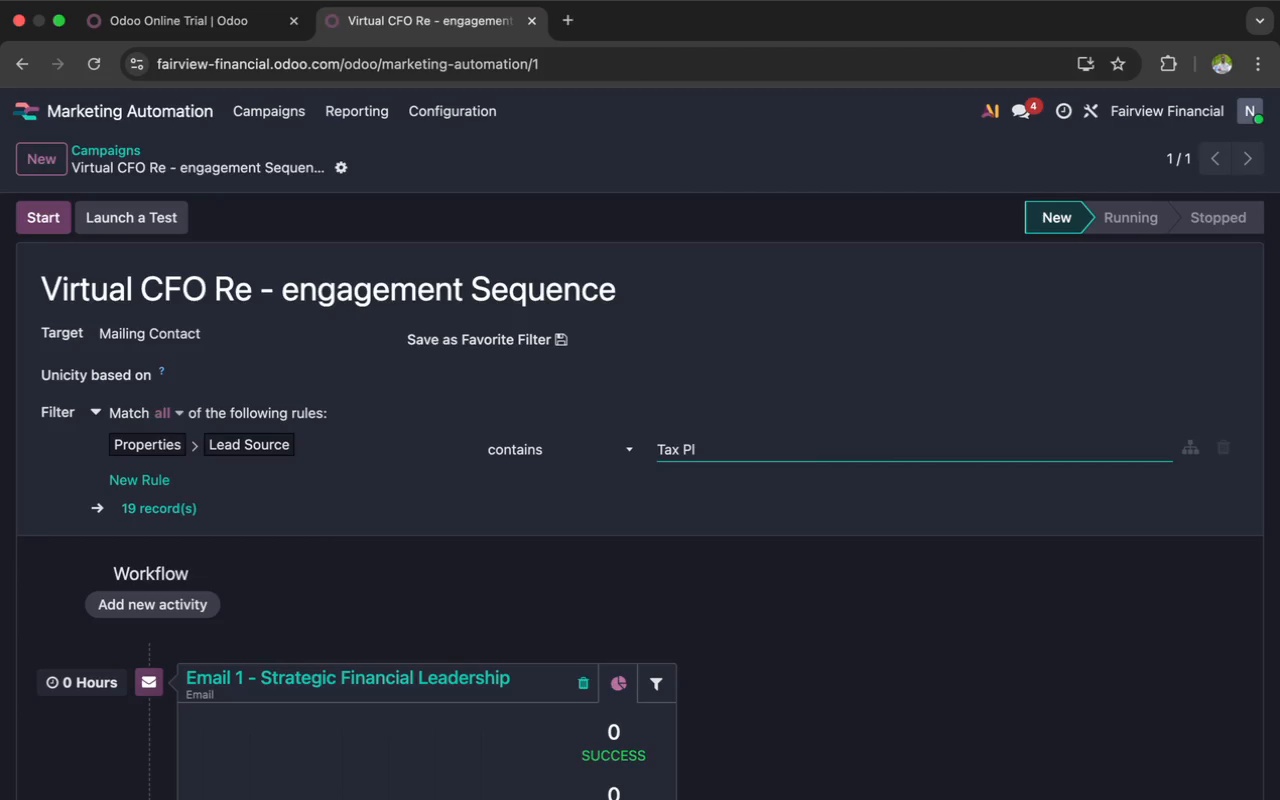 
key(Backspace)
 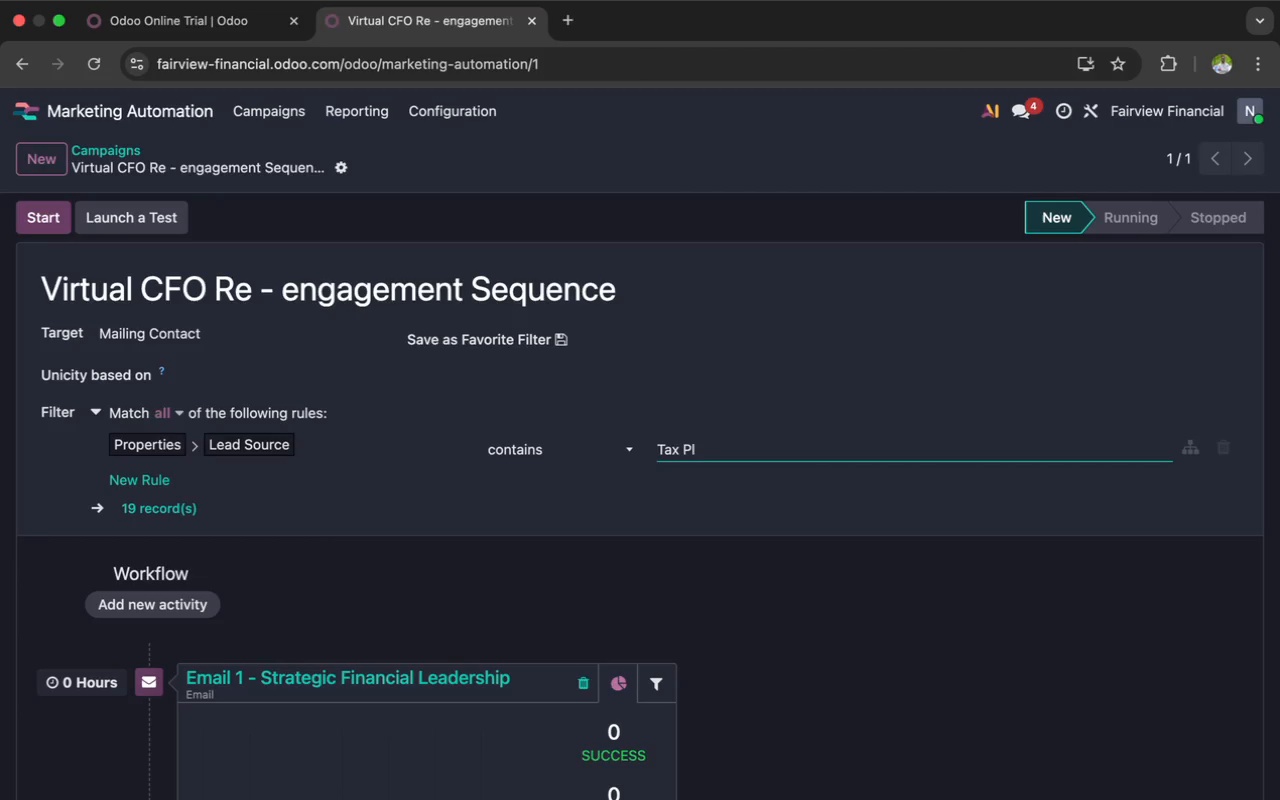 
key(Backspace)
 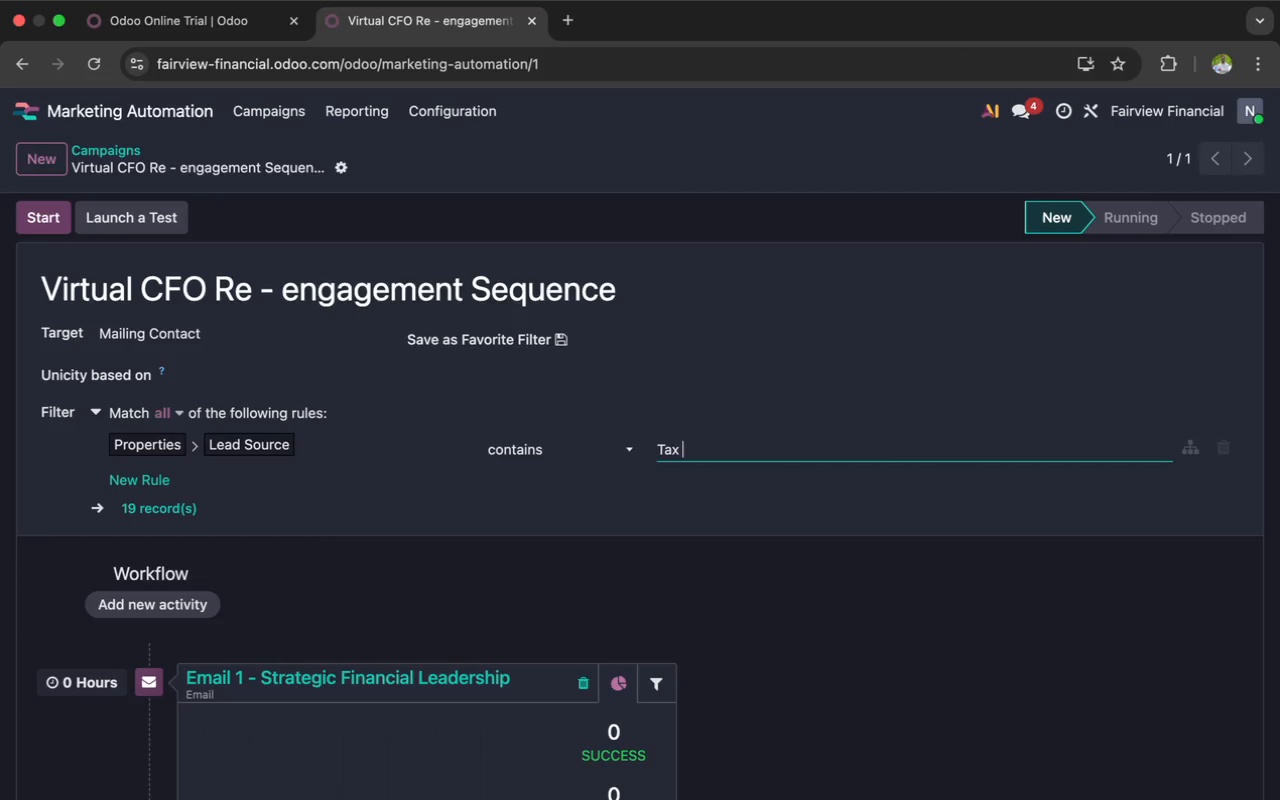 
key(Backspace)
 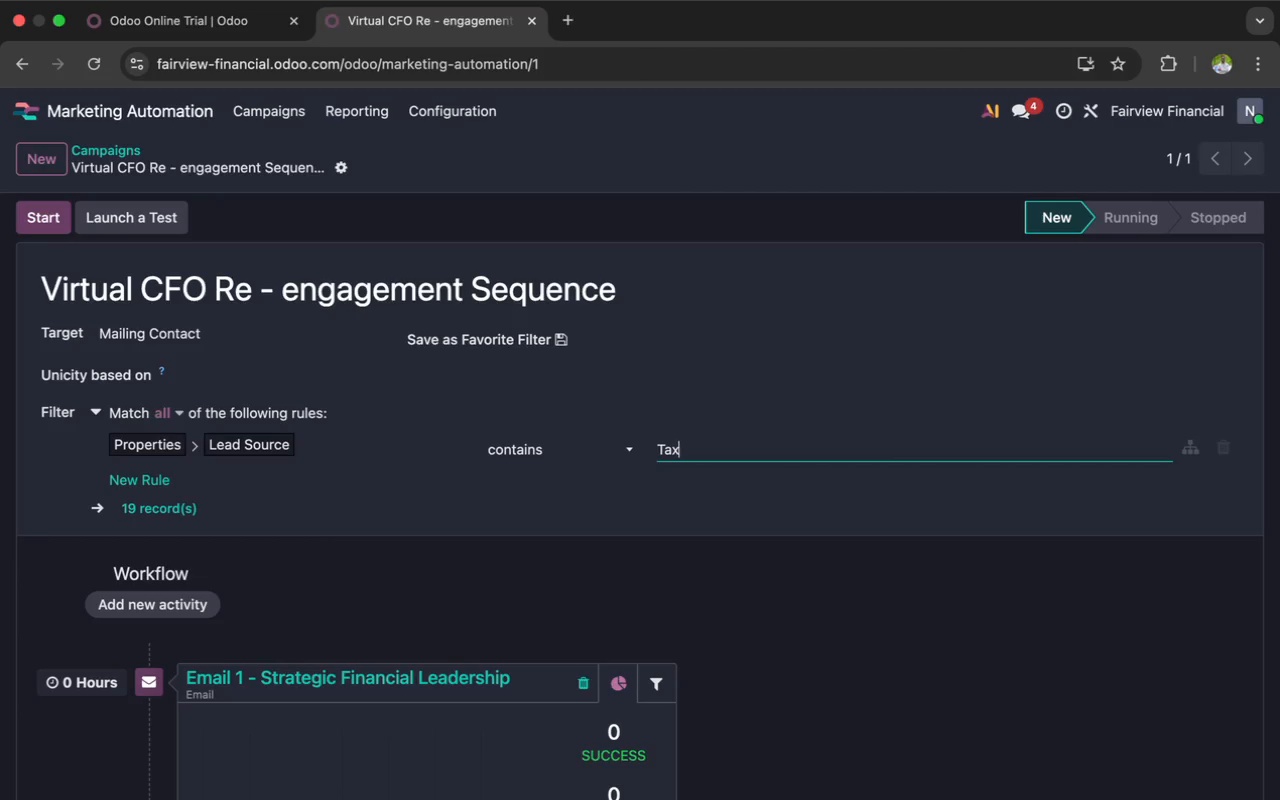 
key(Backspace)
 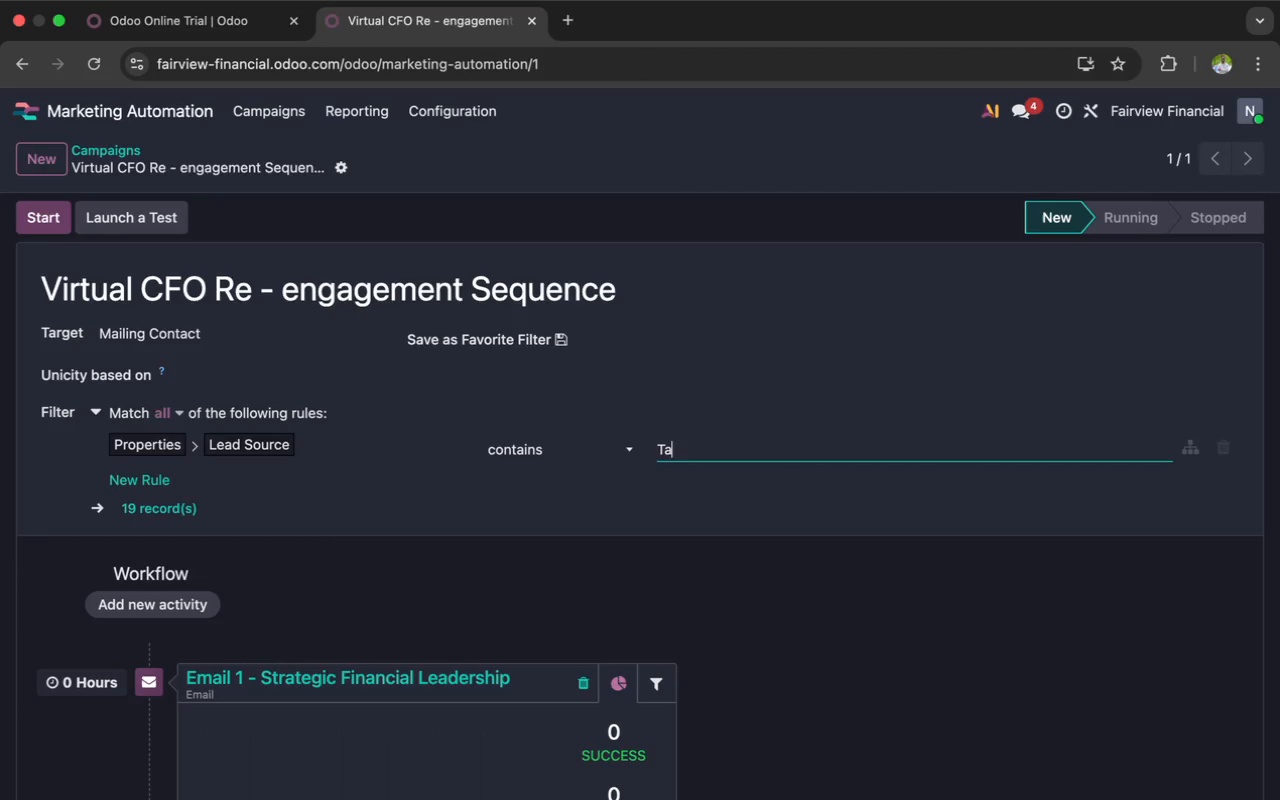 
key(Backspace)
 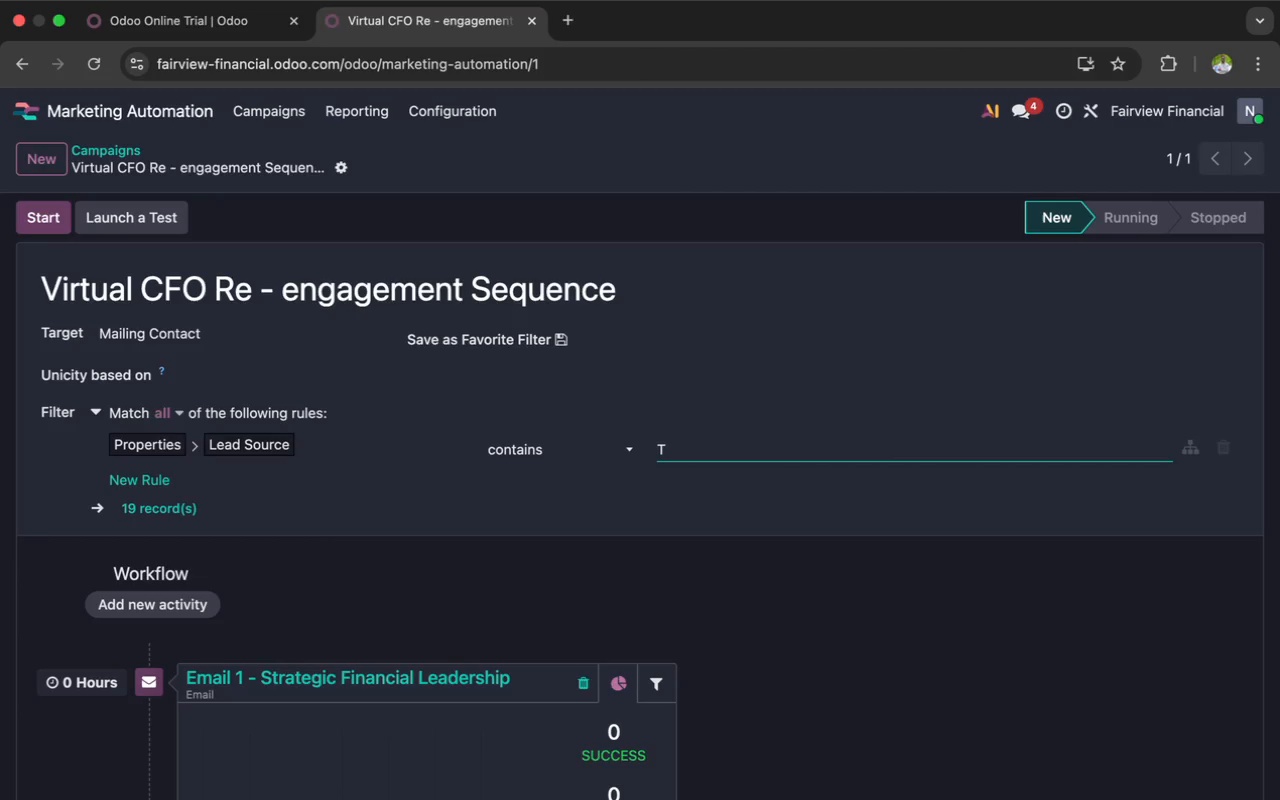 
key(Backspace)
 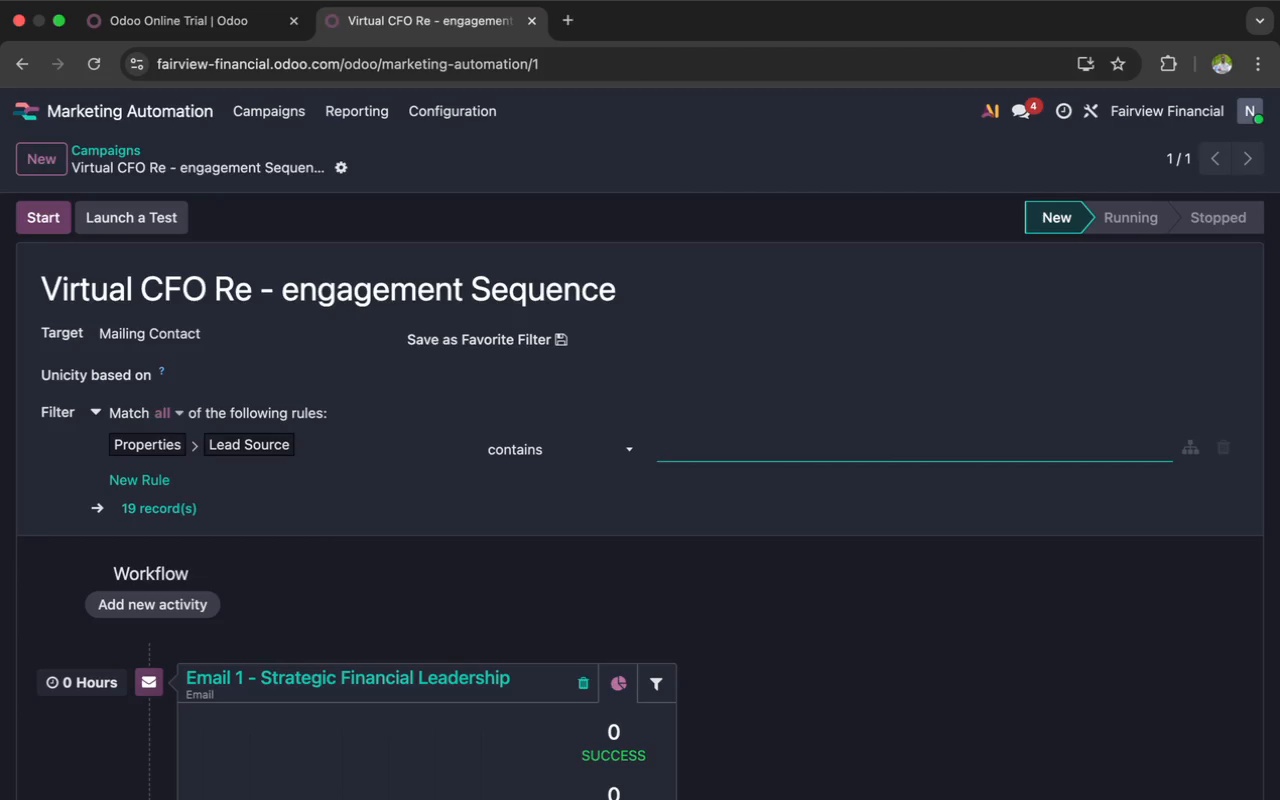 
key(Backspace)
 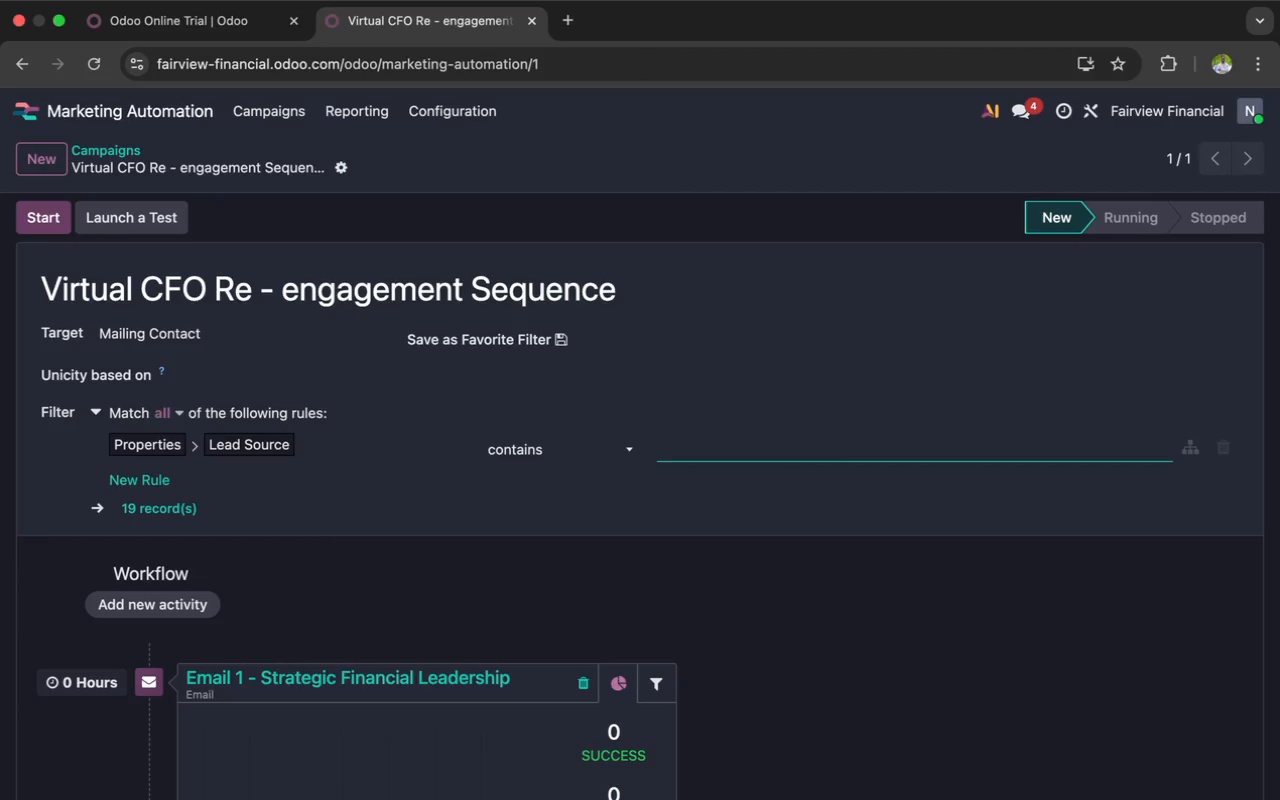 
key(Backspace)
 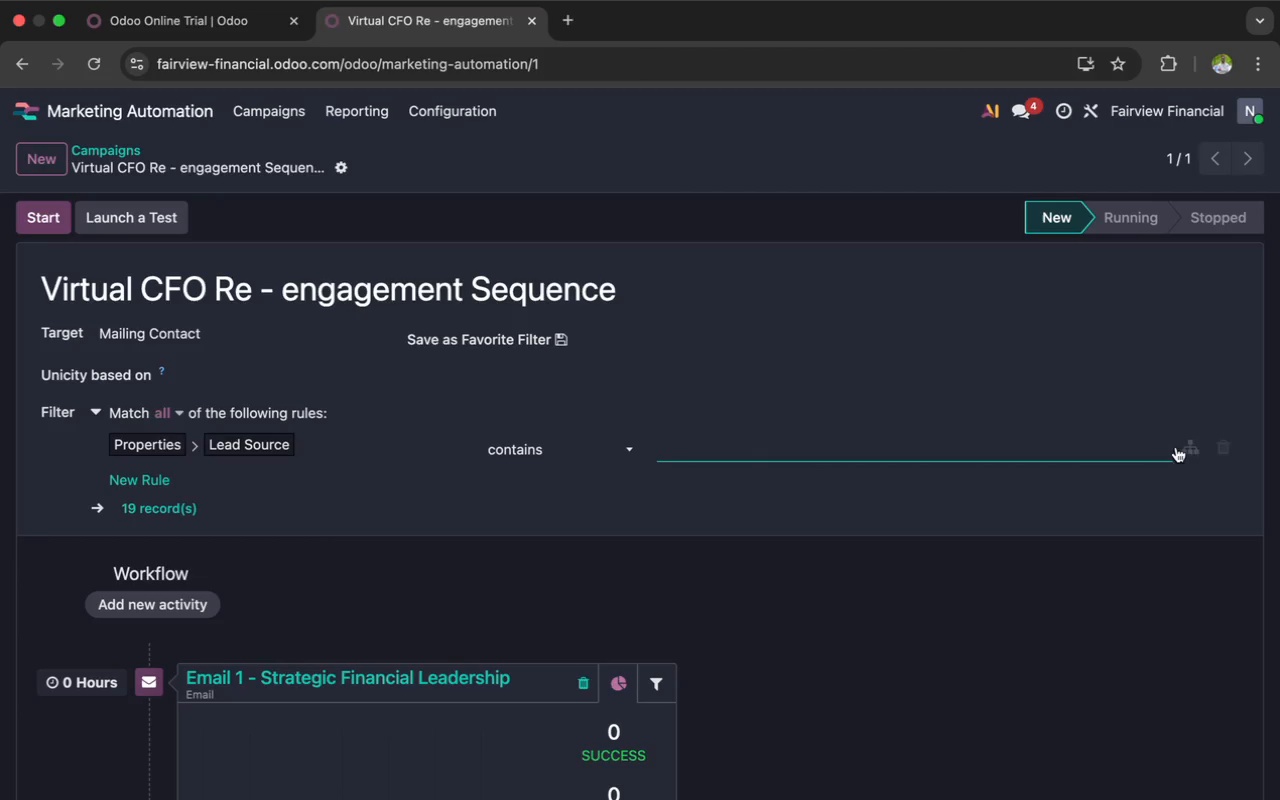 
left_click([1221, 452])
 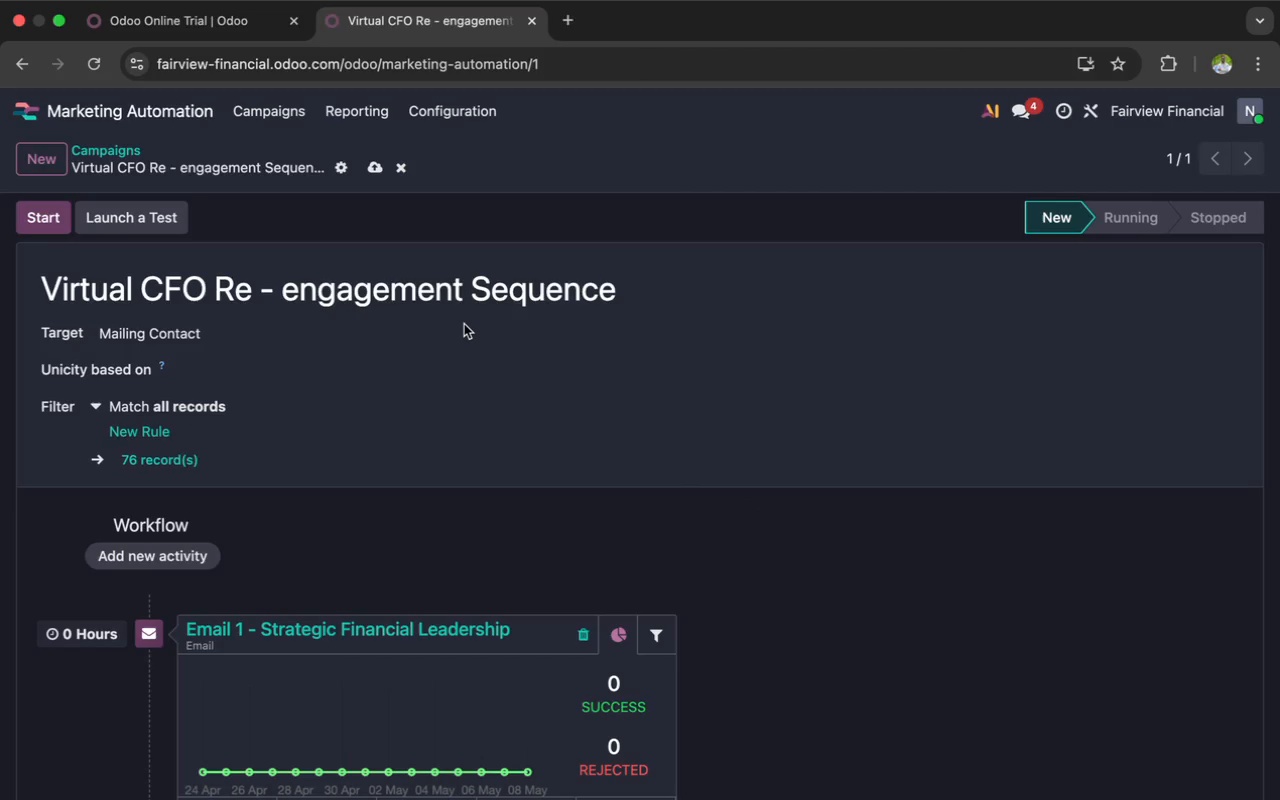 
wait(28.95)
 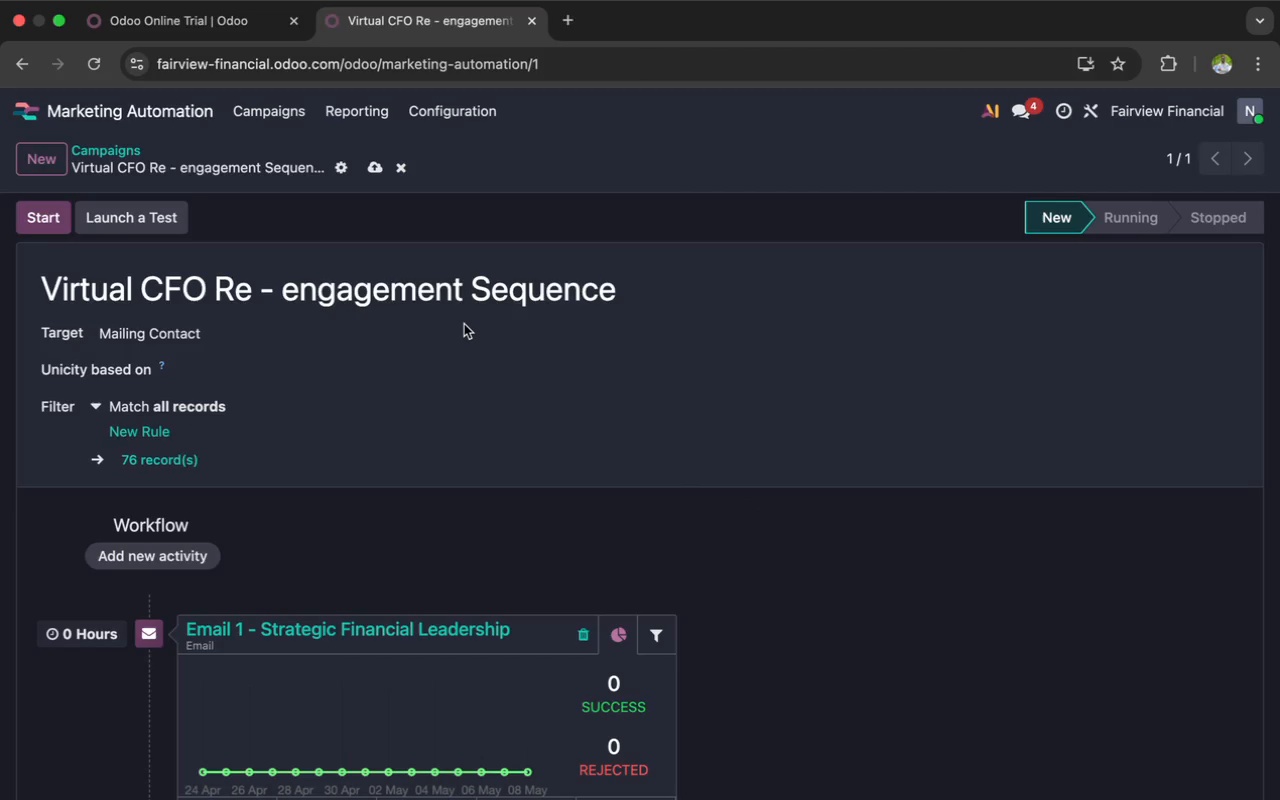 
left_click([379, 172])
 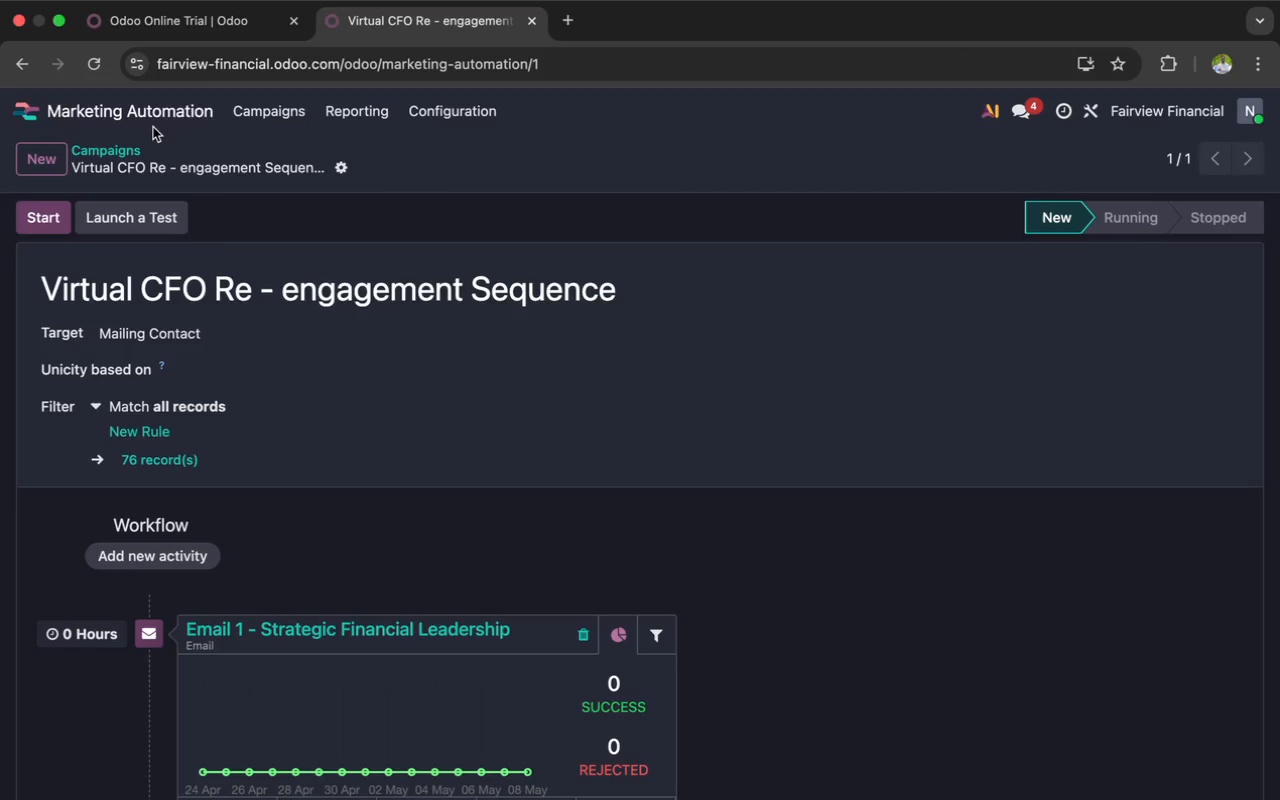 
left_click([145, 117])
 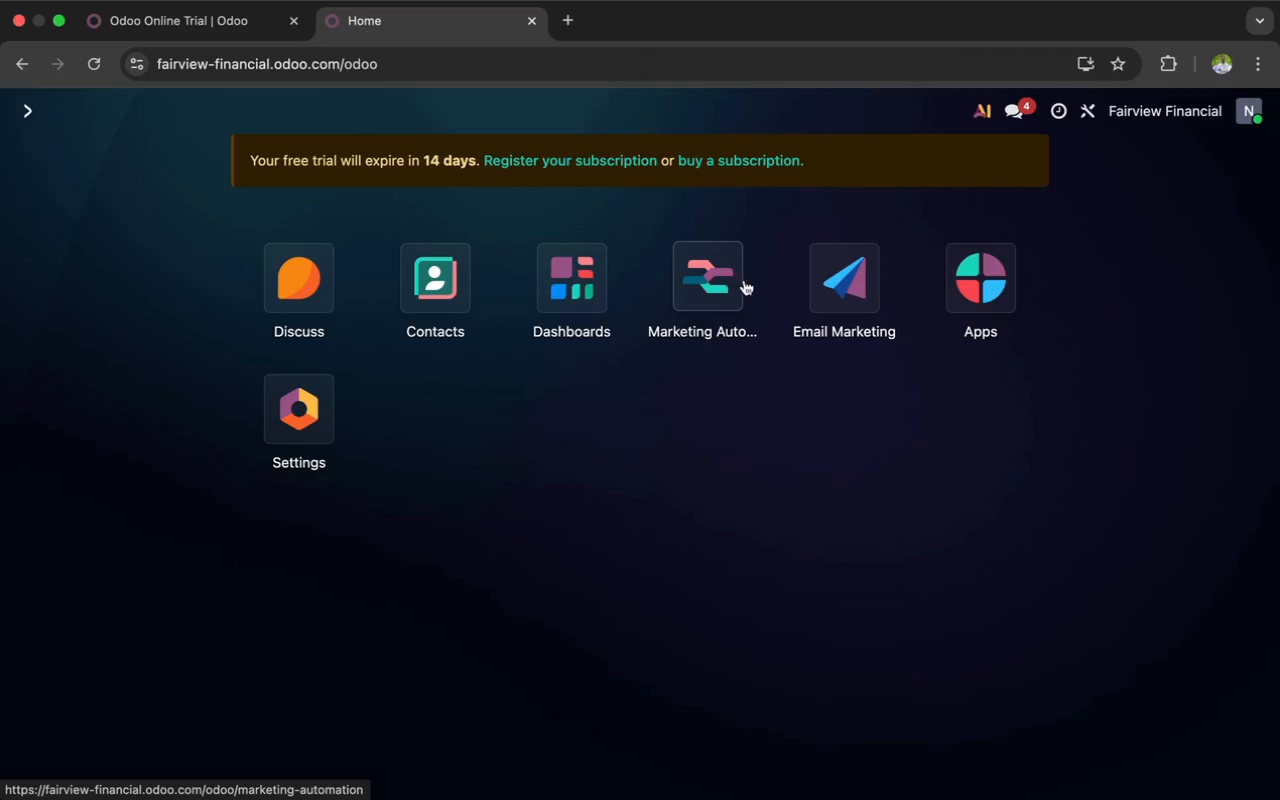 
left_click([810, 282])
 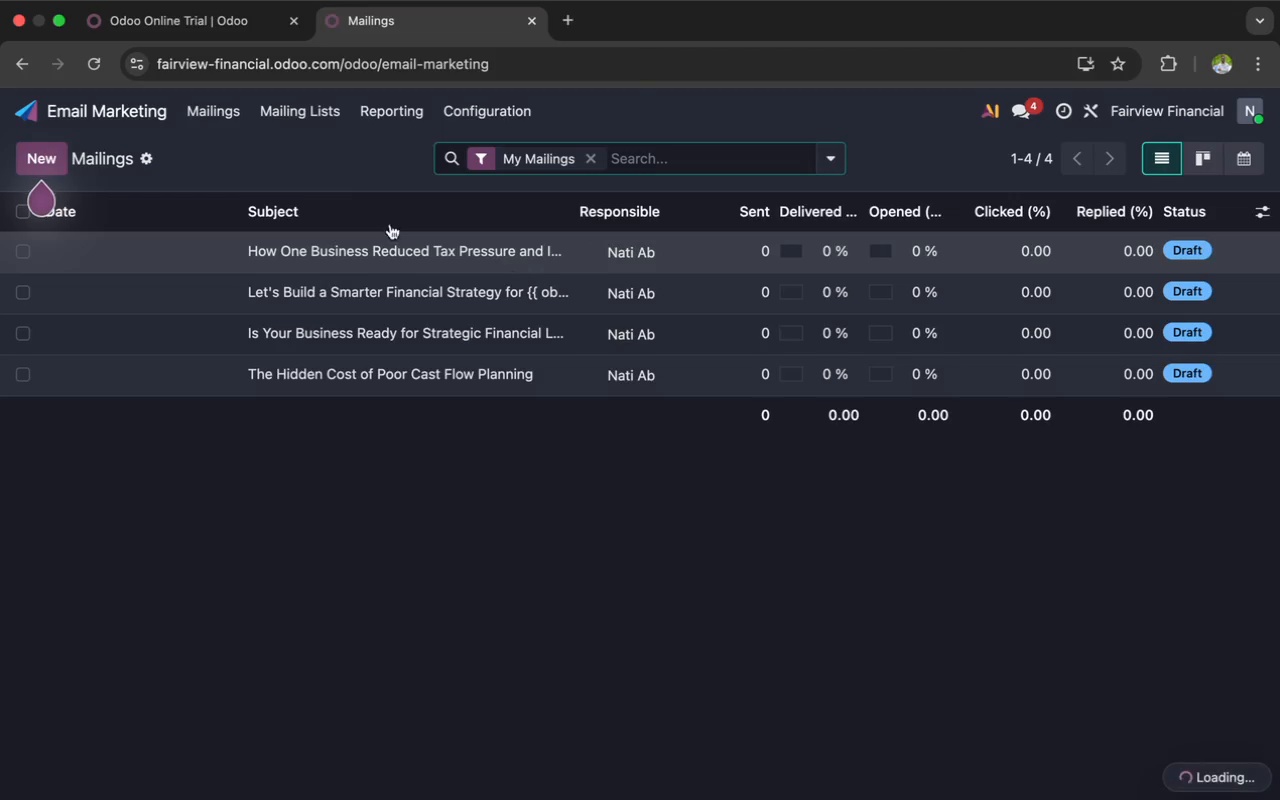 
left_click([304, 113])
 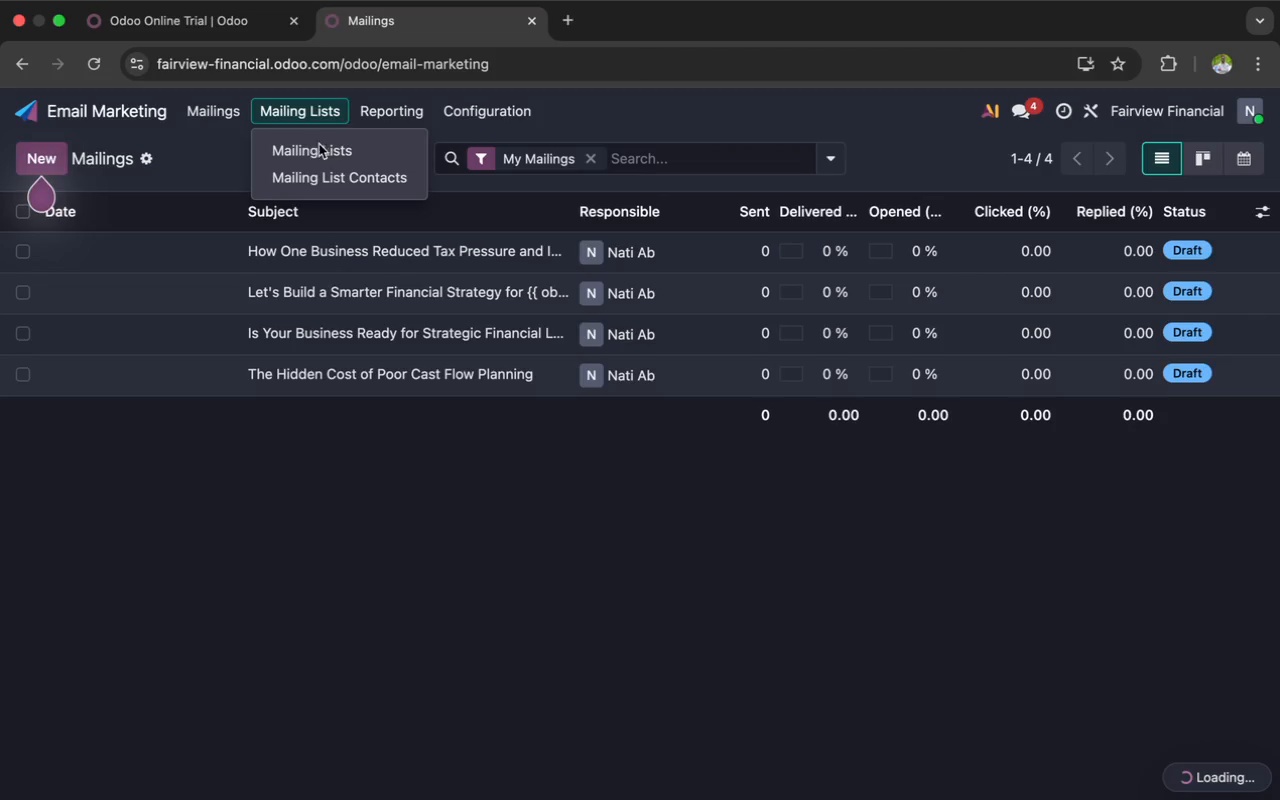 
left_click([320, 151])
 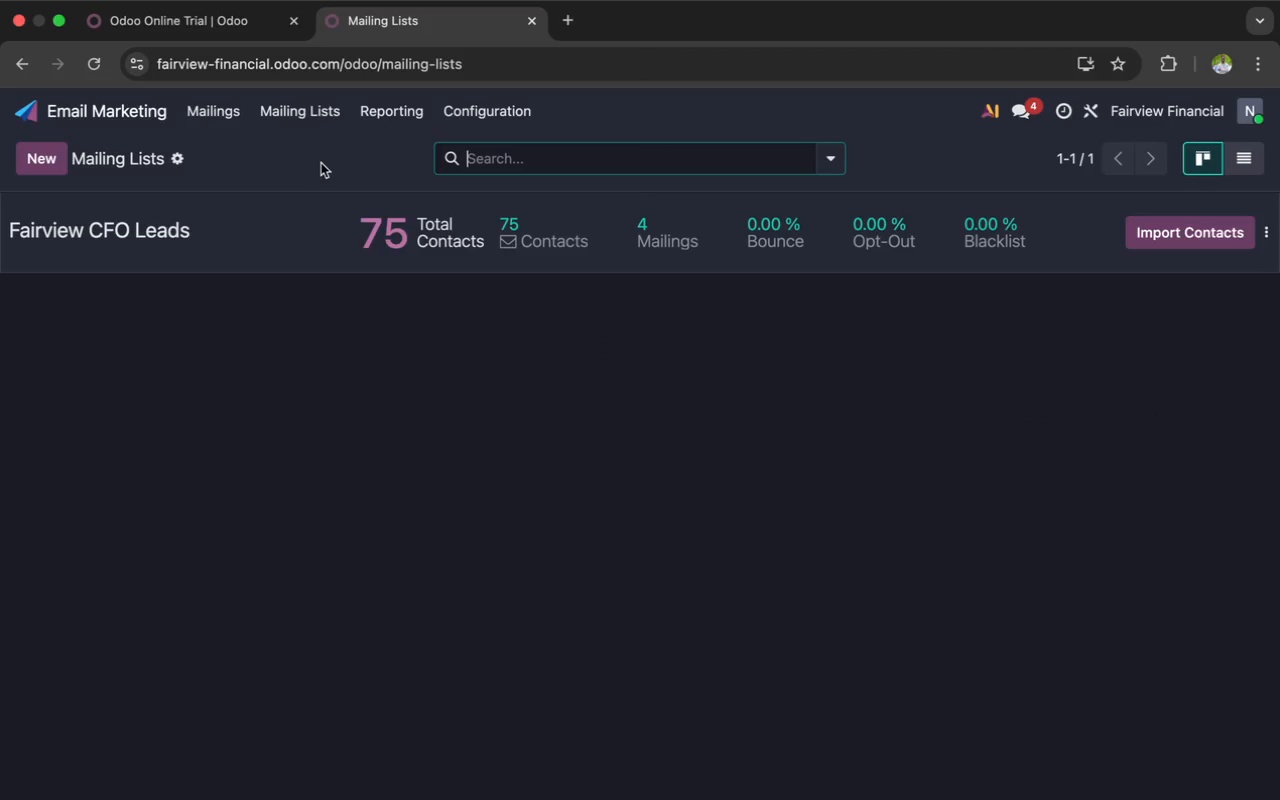 
left_click([298, 115])
 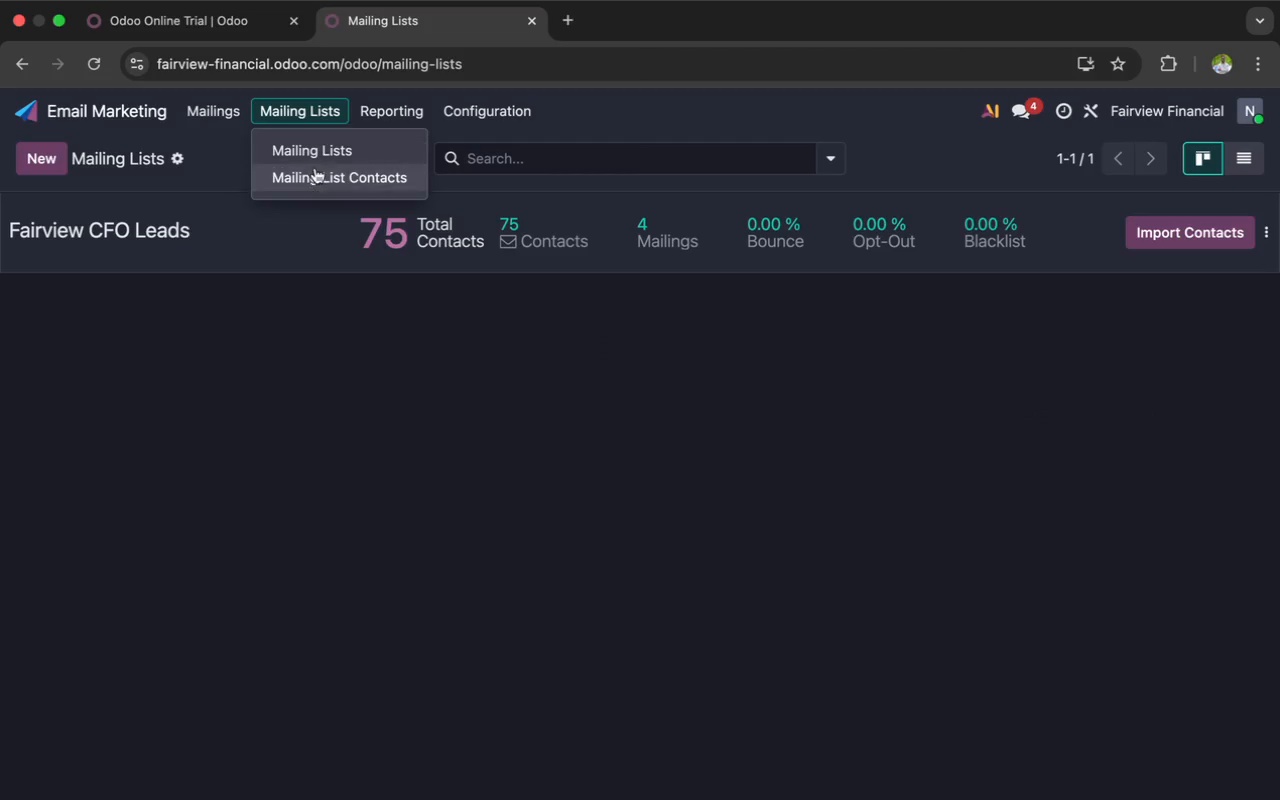 
left_click([315, 172])
 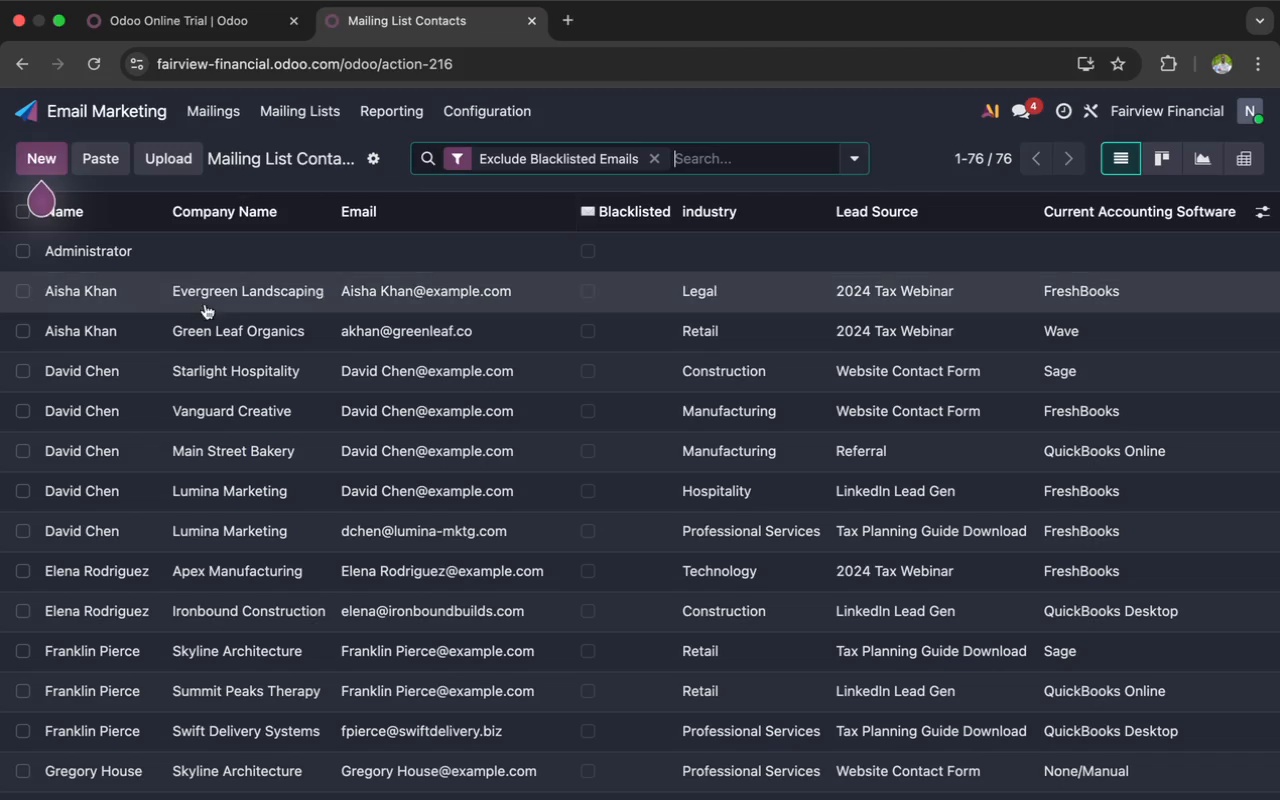 
wait(5.56)
 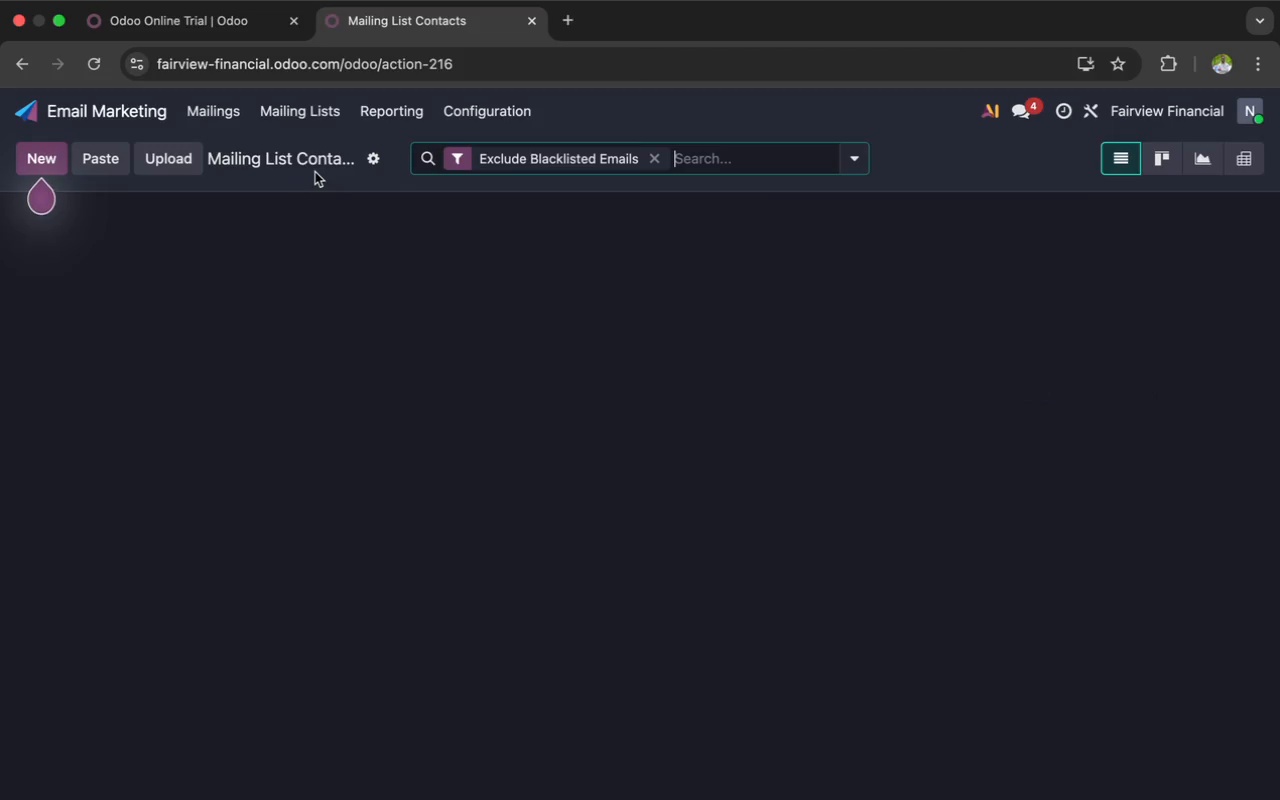 
left_click([26, 250])
 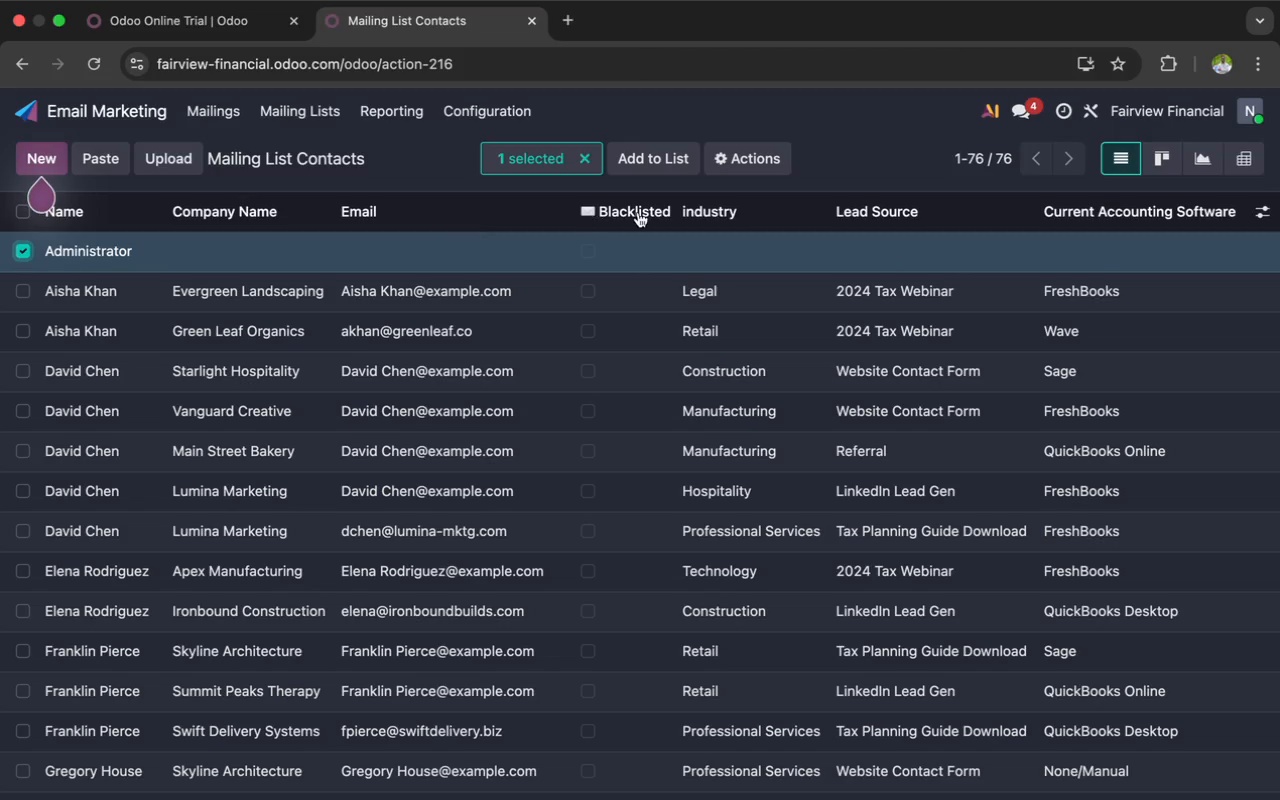 
left_click([757, 159])
 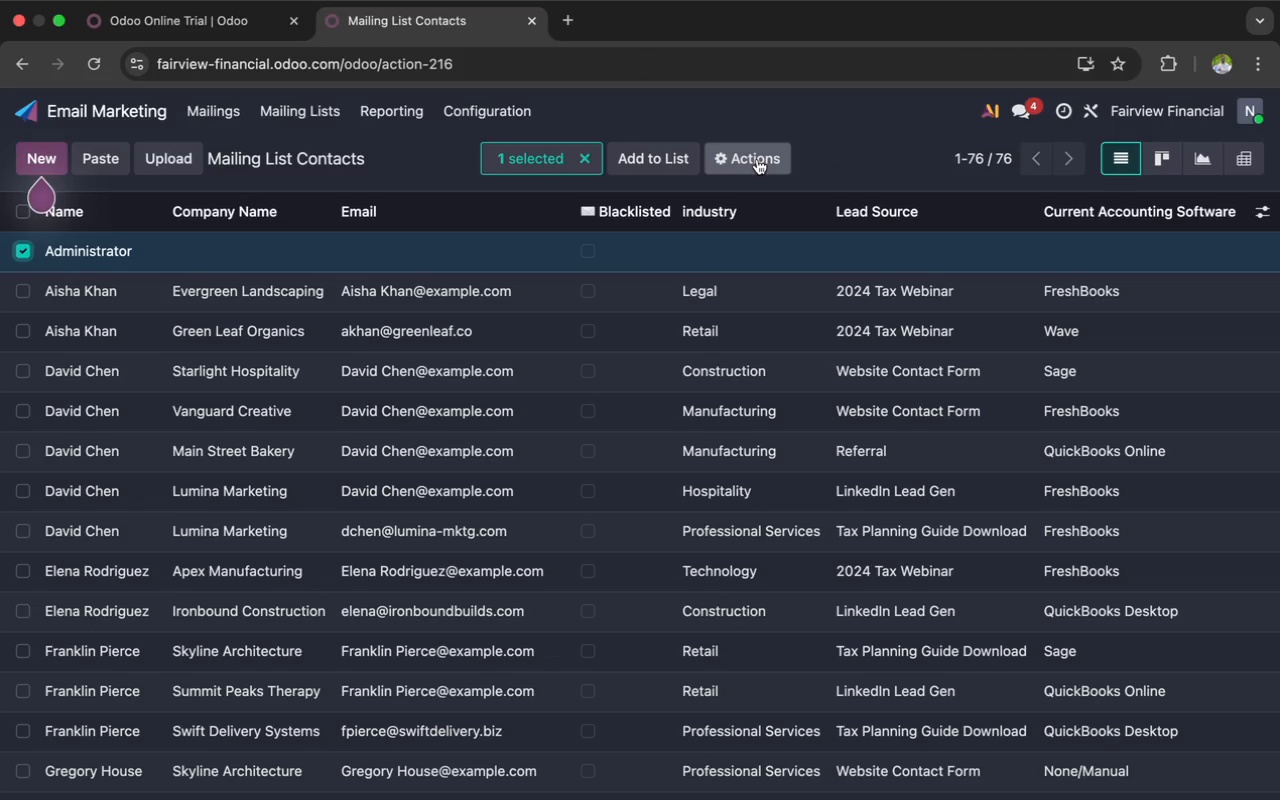 
mouse_move([761, 183])
 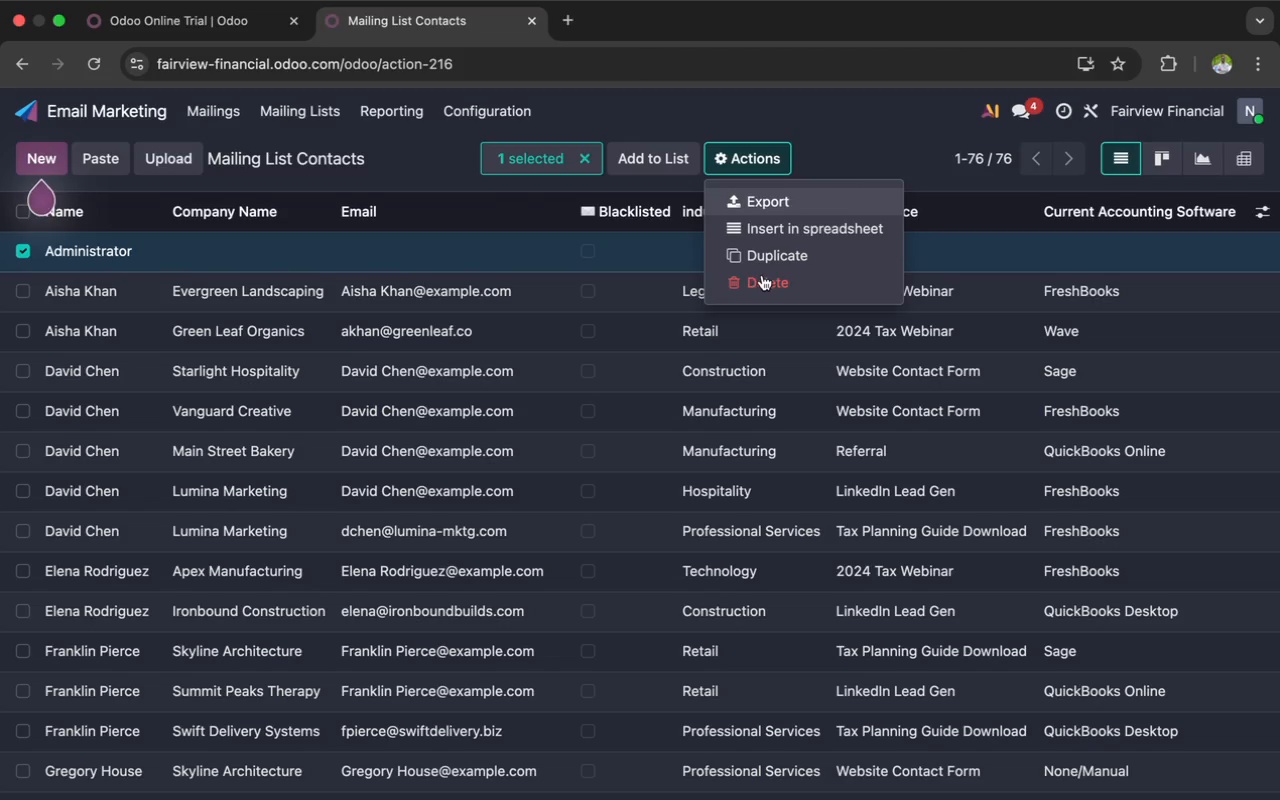 
left_click([760, 277])
 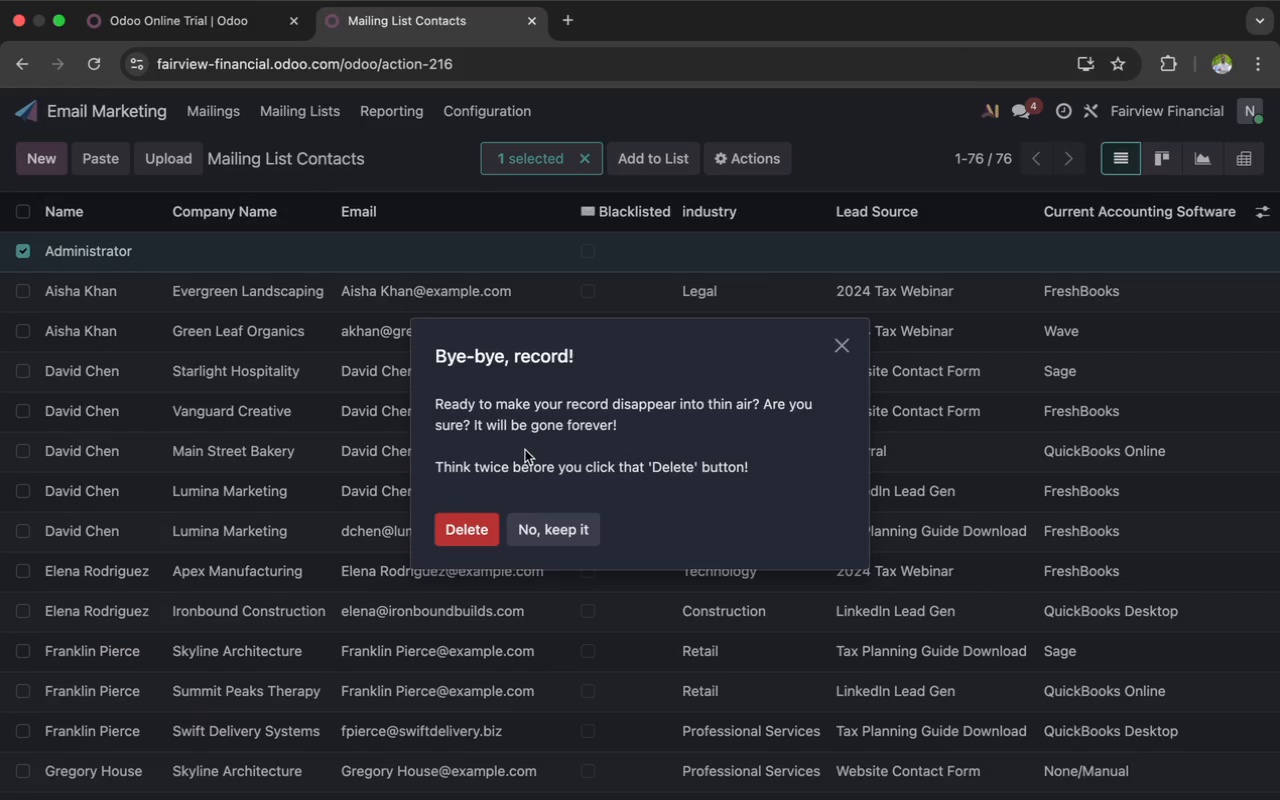 
left_click([462, 529])
 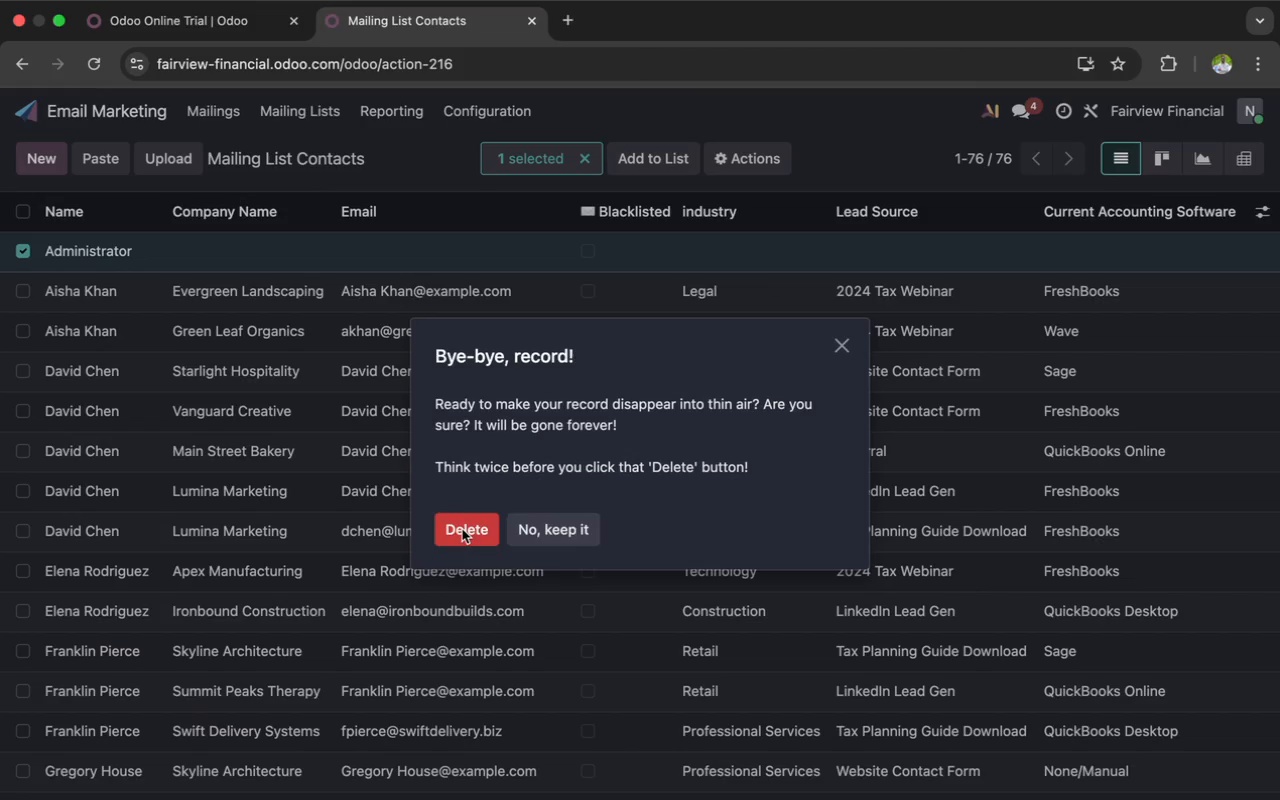 
mouse_move([457, 523])
 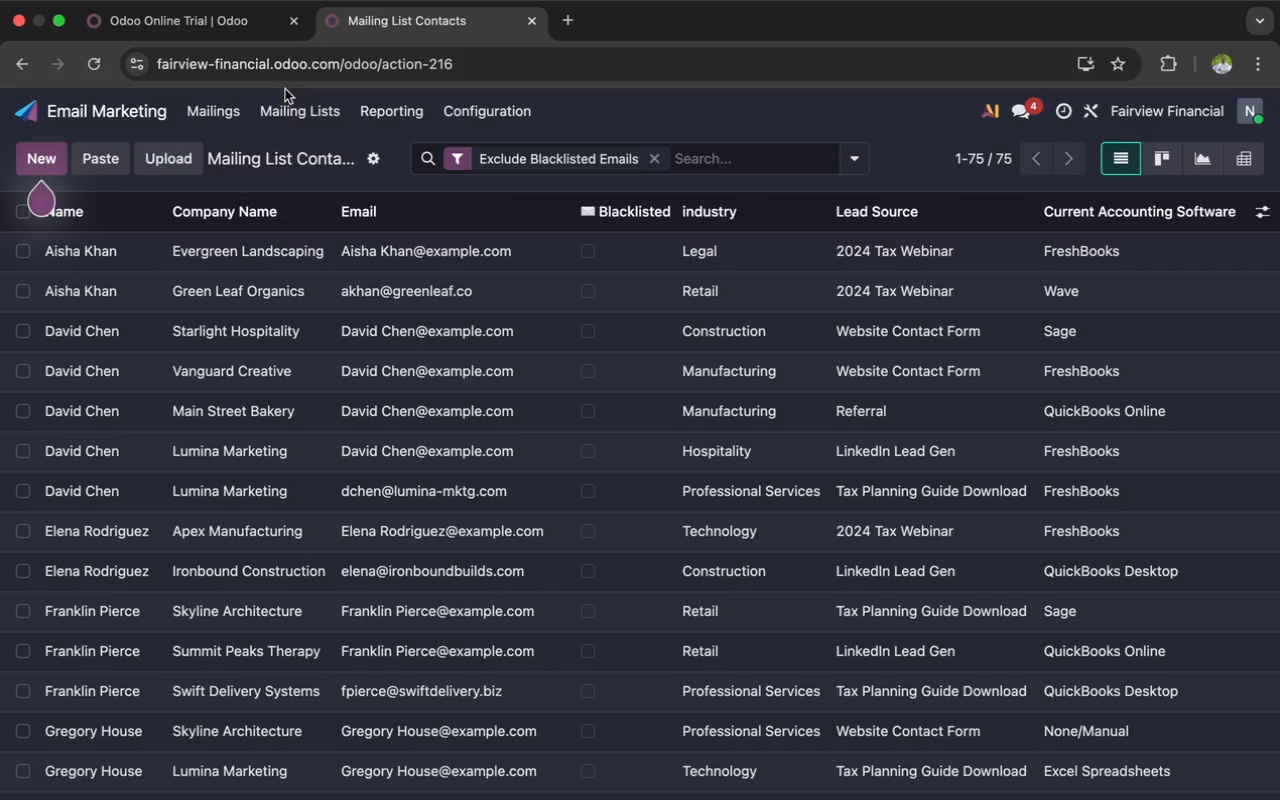 
left_click([290, 104])
 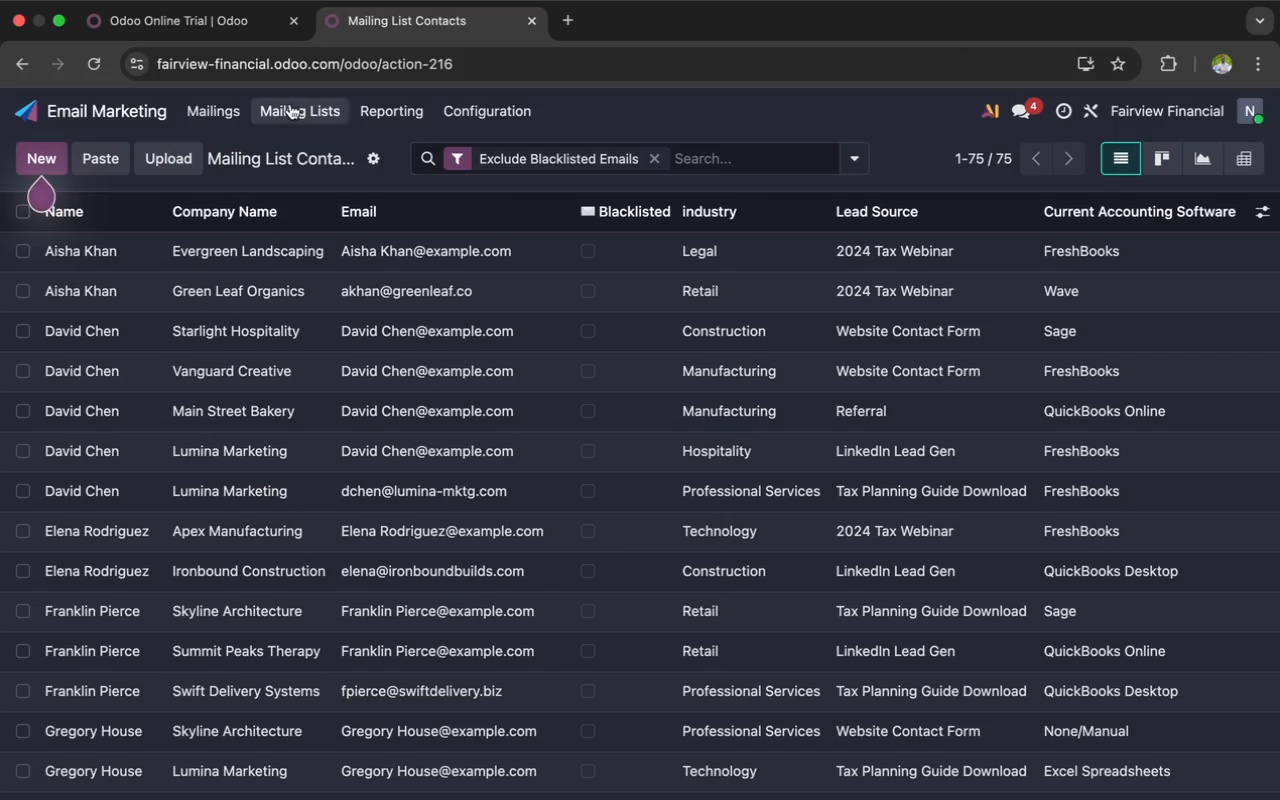 
mouse_move([299, 109])
 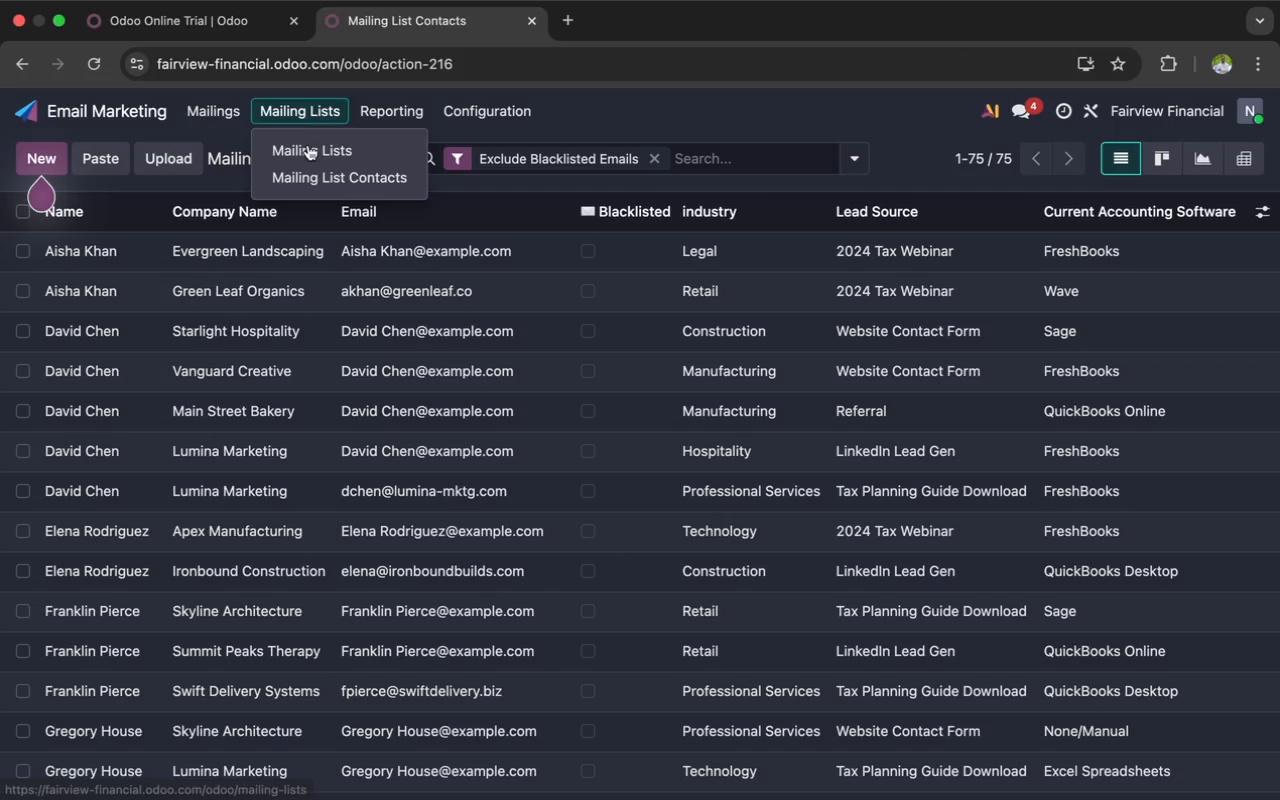 
left_click([308, 147])
 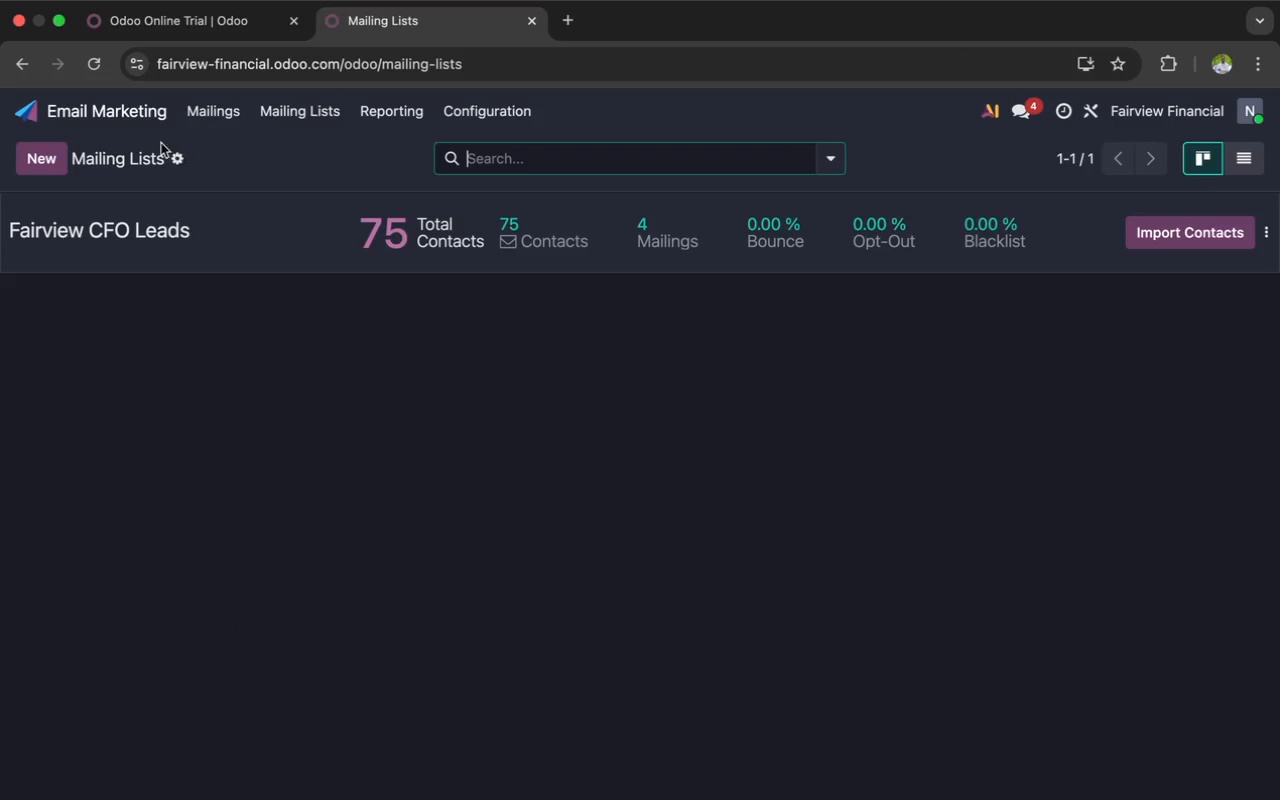 
left_click([124, 118])
 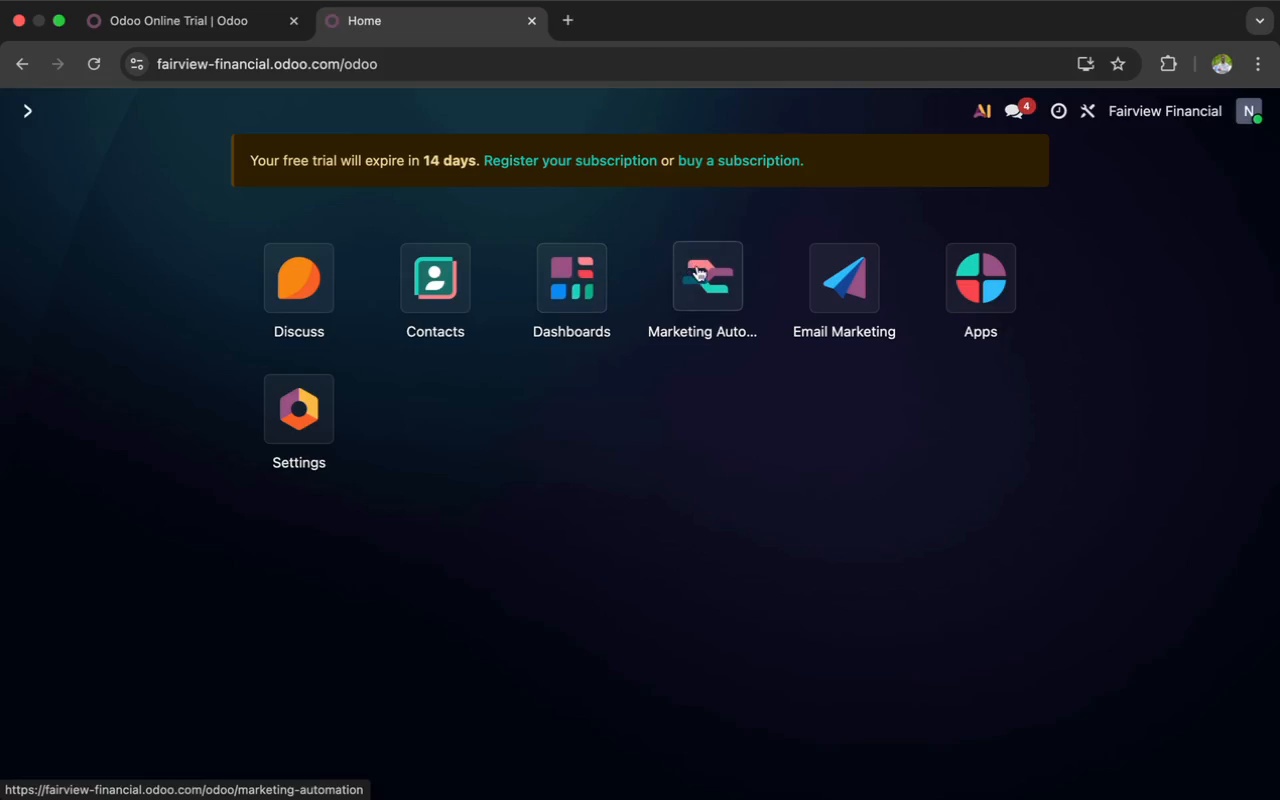 
left_click([700, 273])
 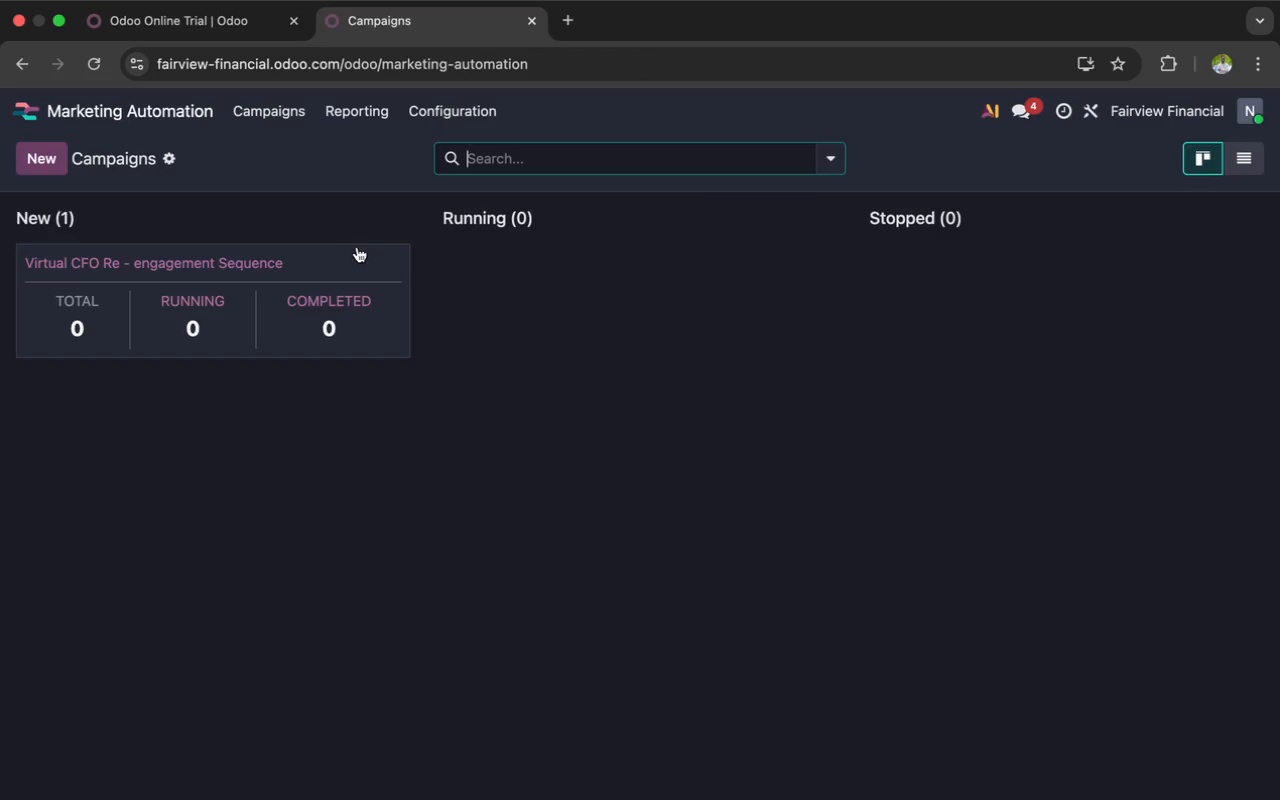 
left_click([302, 259])
 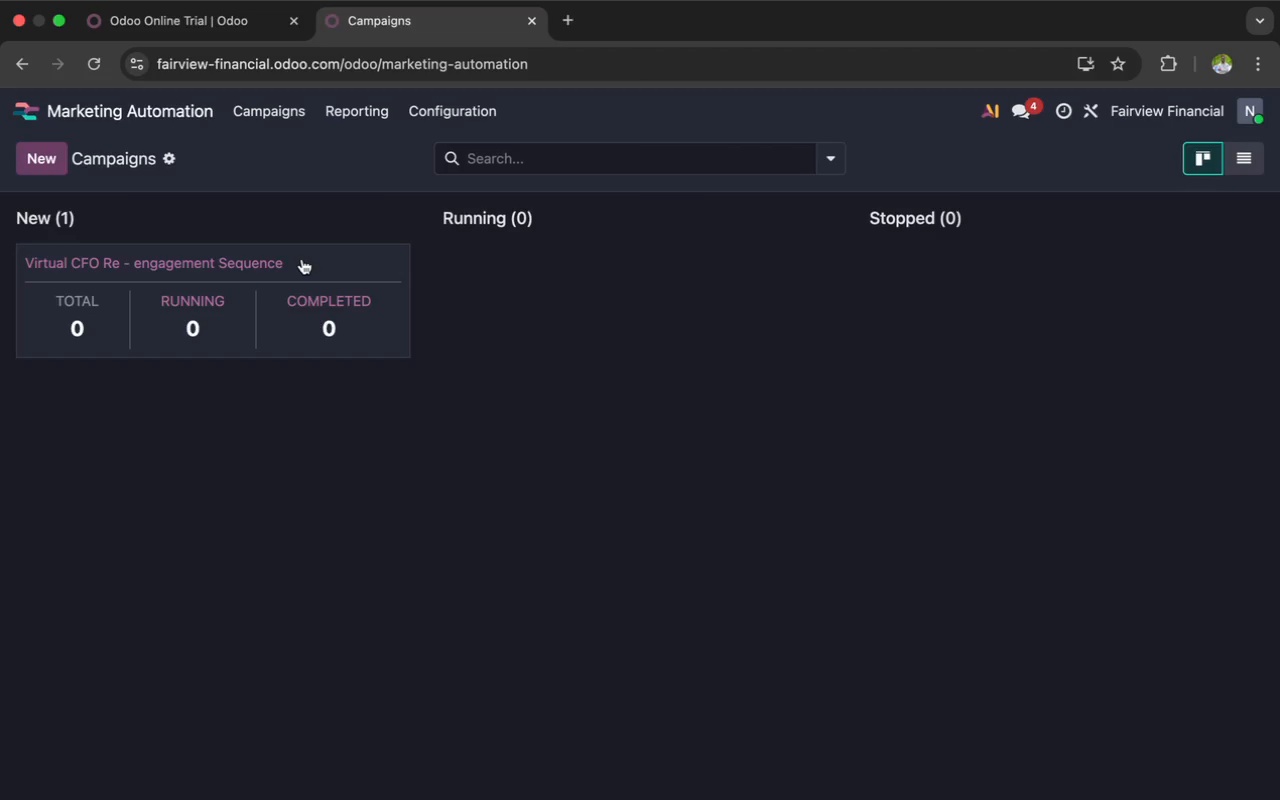 
mouse_move([291, 276])
 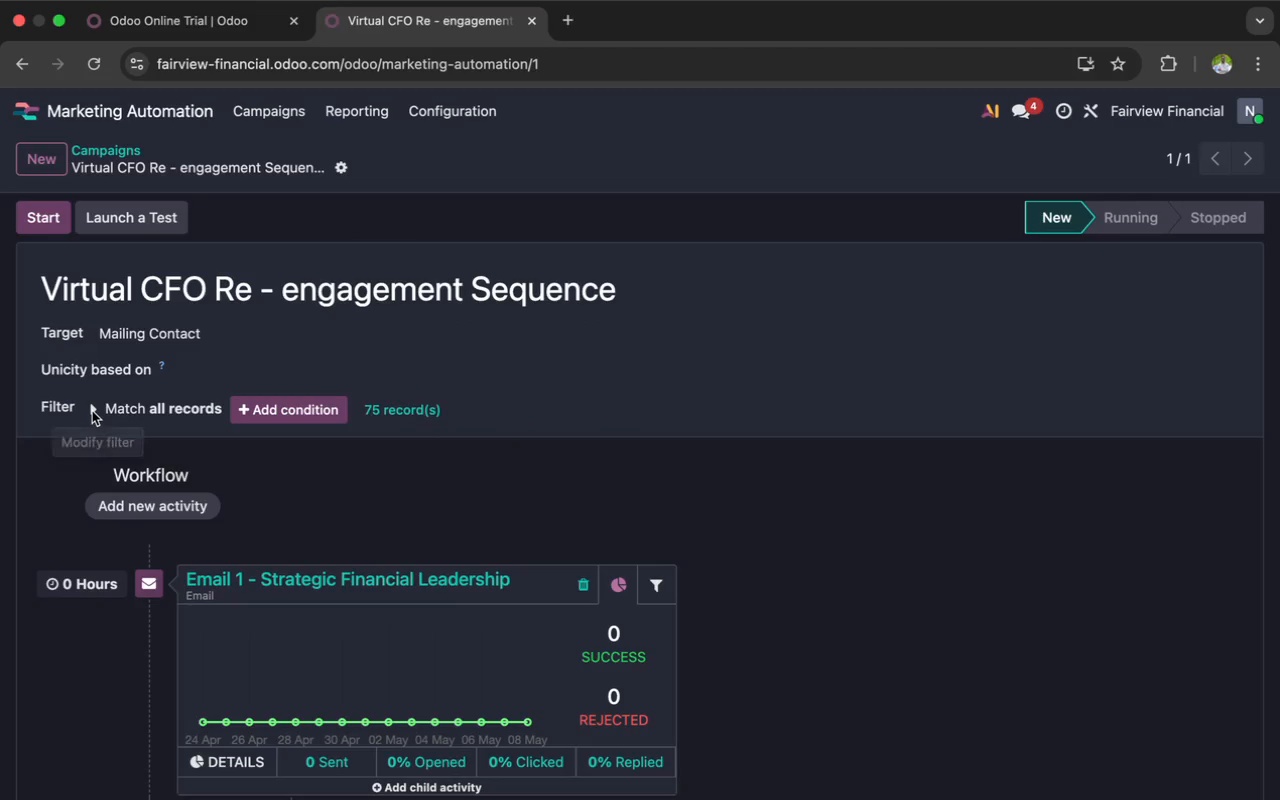 
left_click([93, 410])
 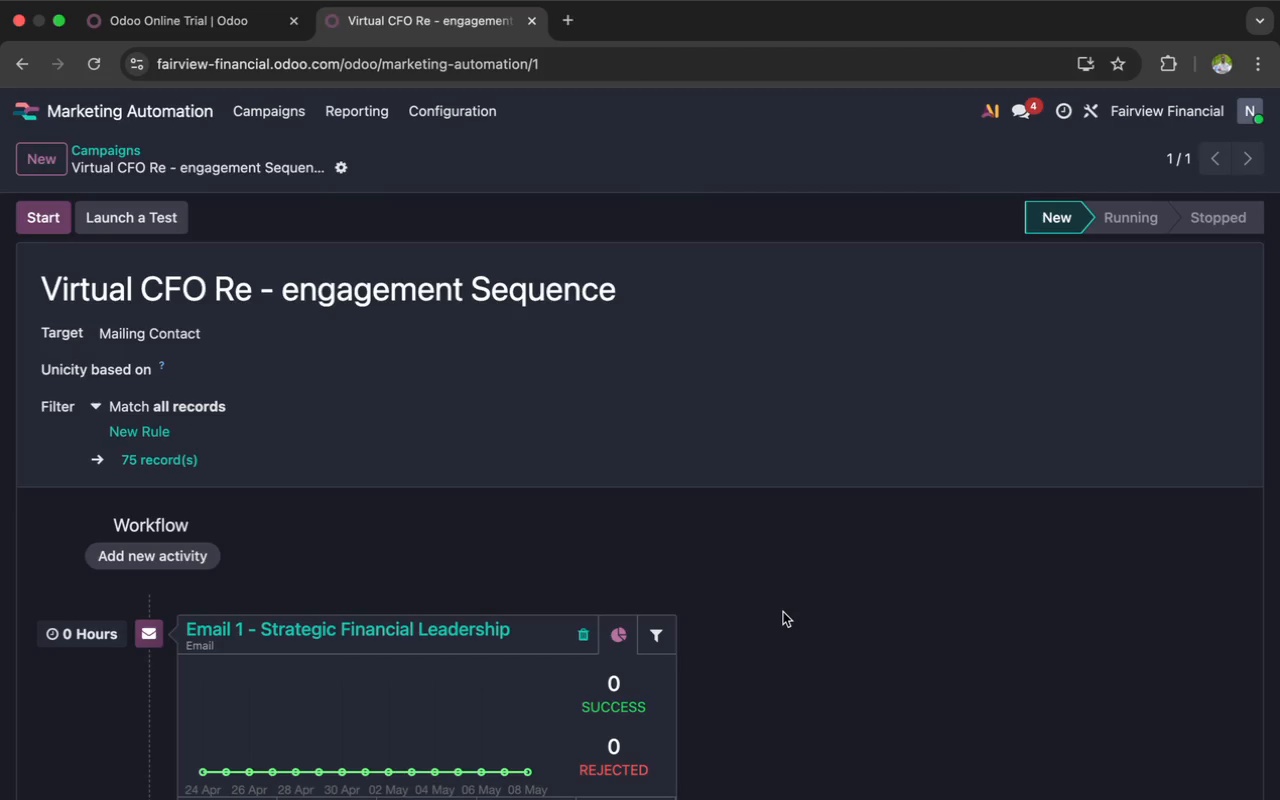 
wait(17.65)
 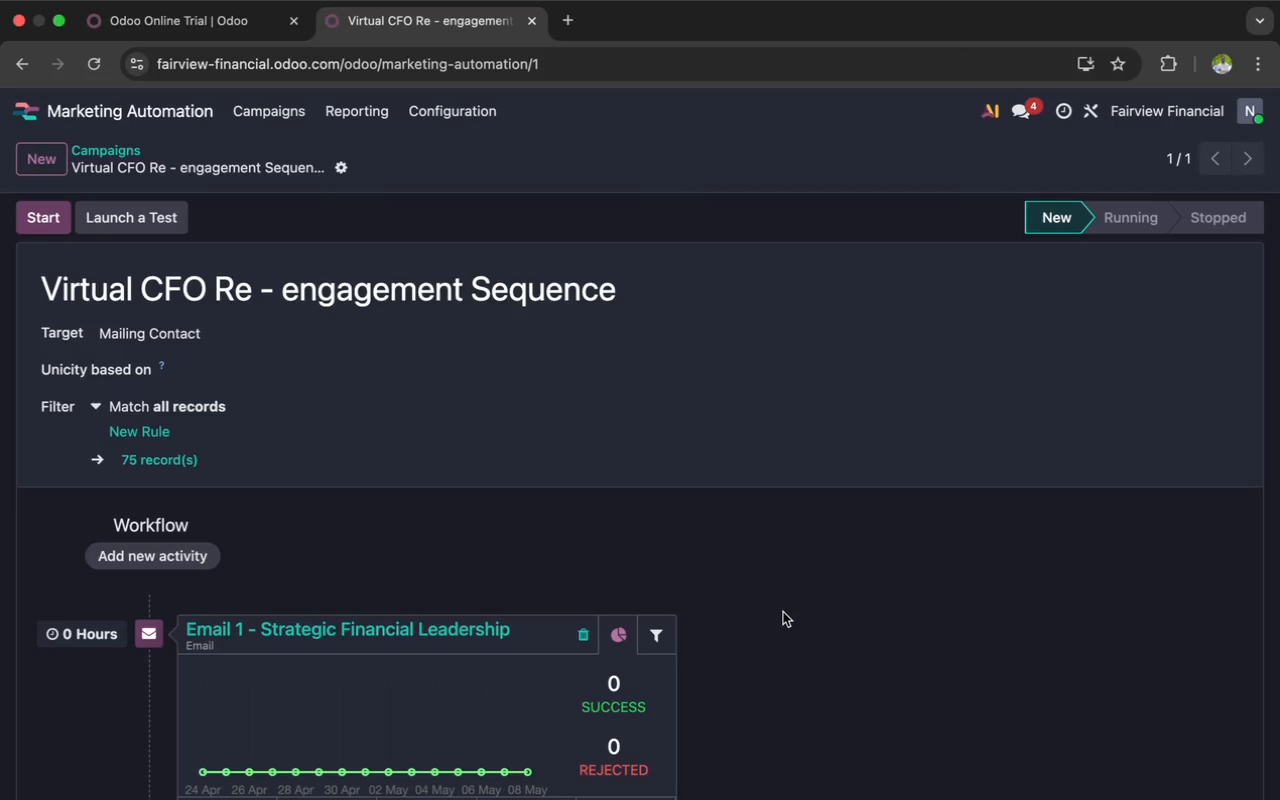 
hold_key(key=ShiftLeft, duration=0.72)
 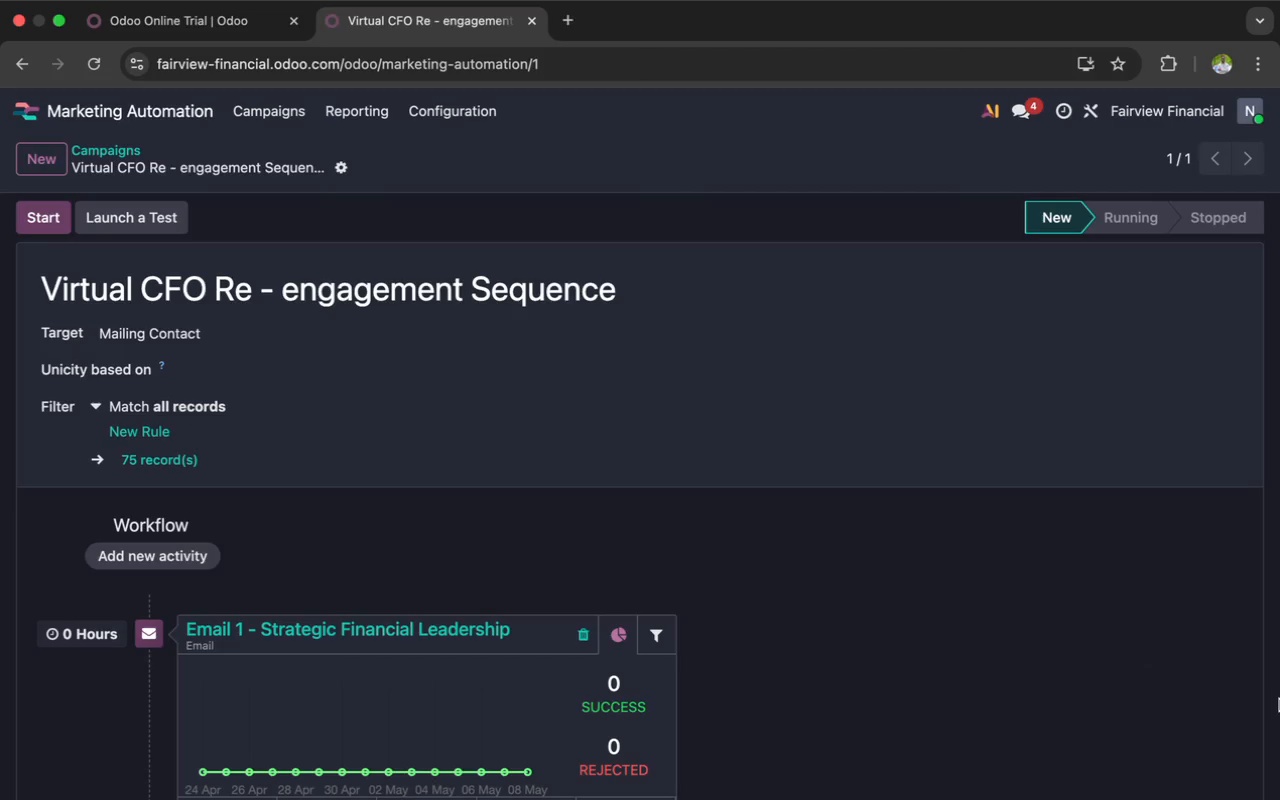 
hold_key(key=CommandLeft, duration=0.73)